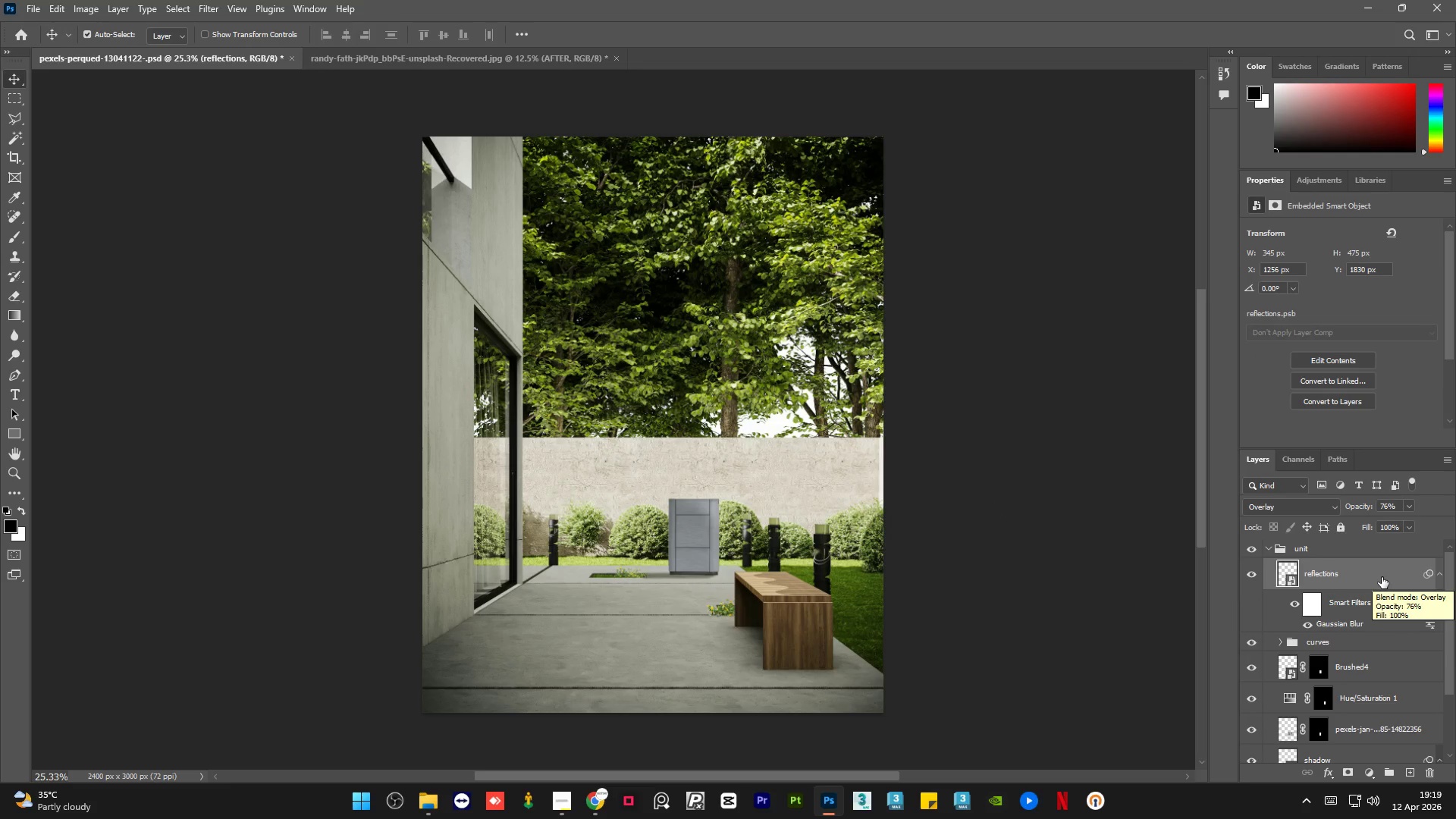 
mouse_move([1298, 575])
 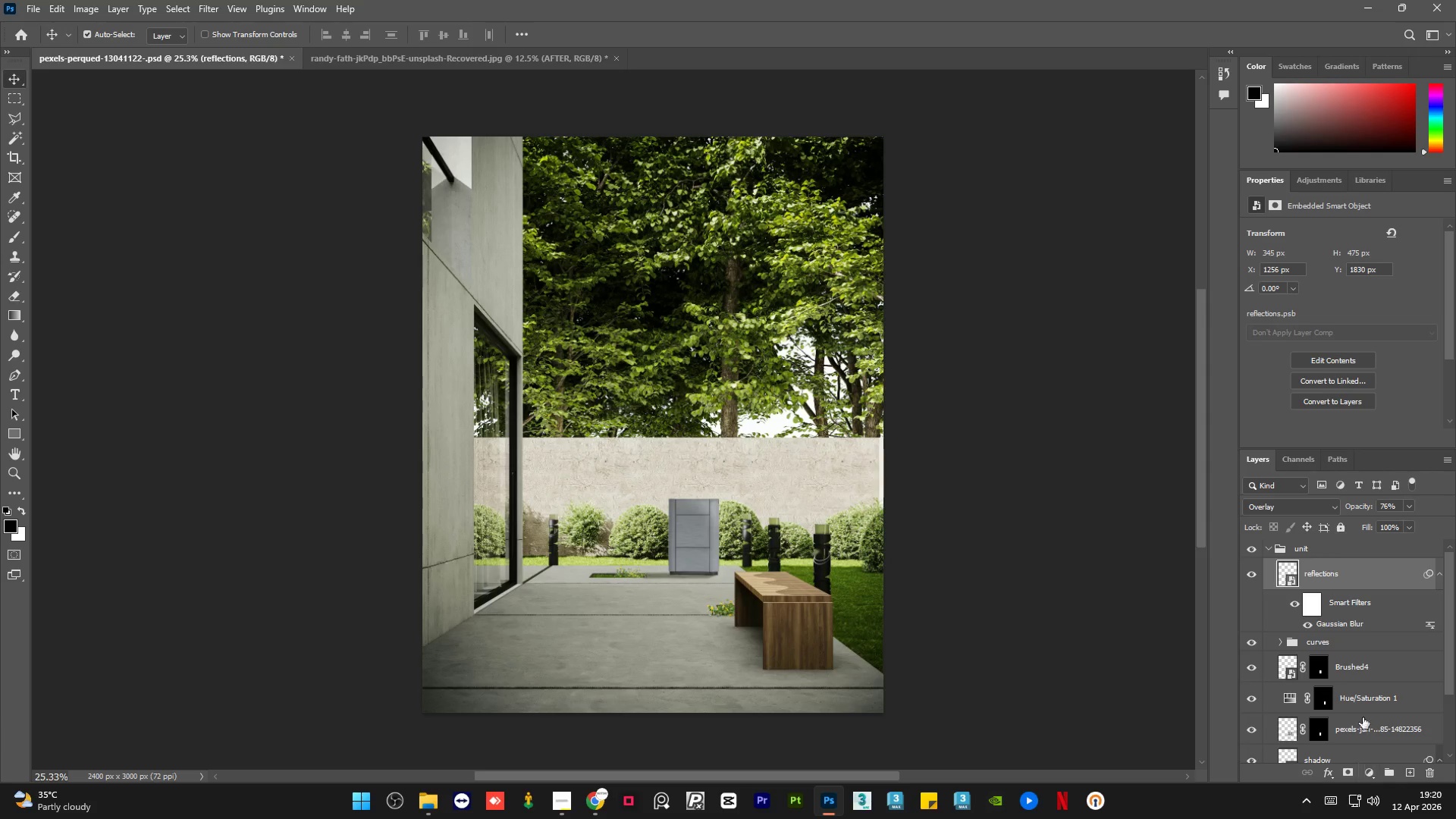 
hold_key(key=ControlLeft, duration=1.12)
left_click([1284, 570])
 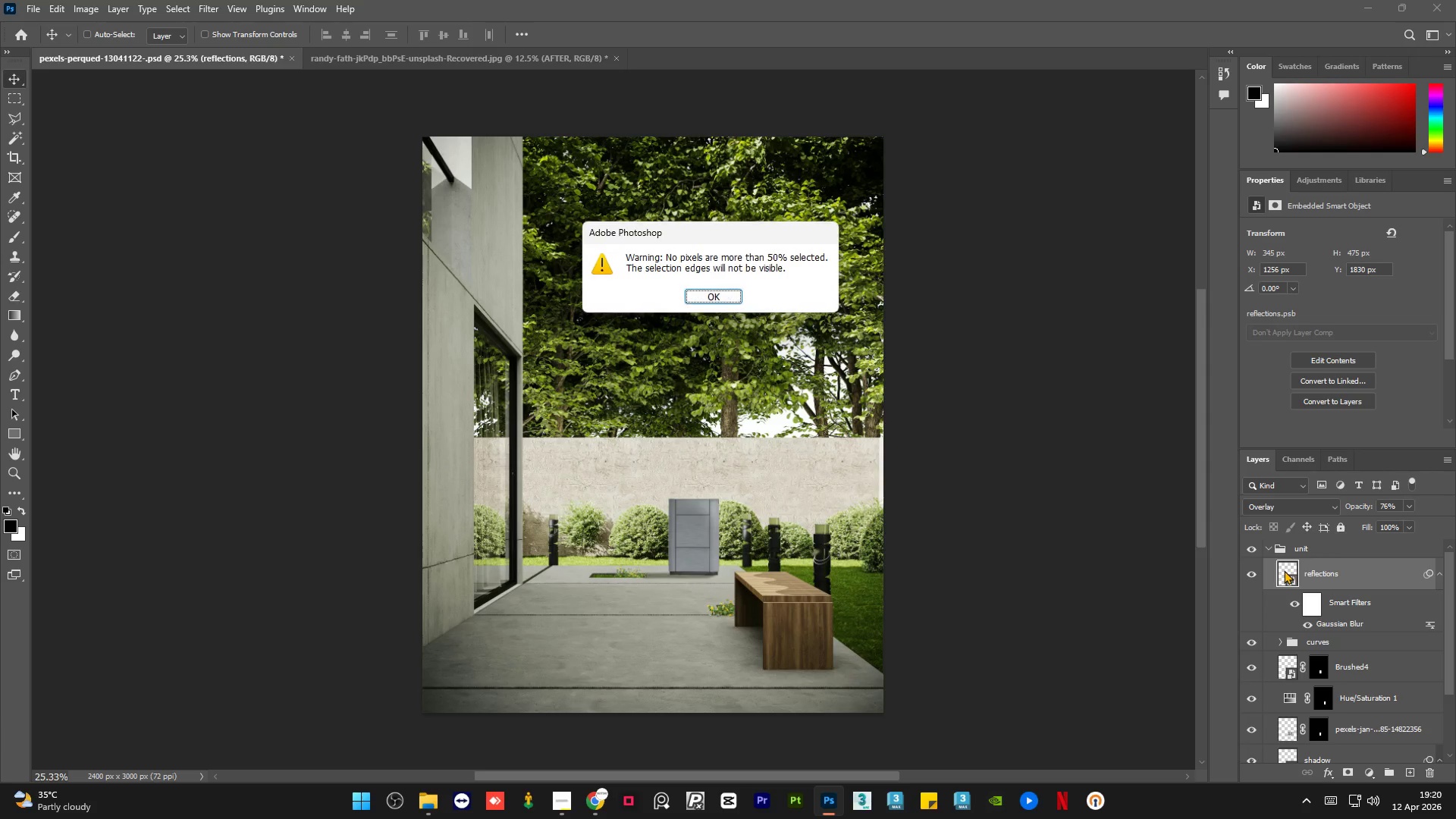 
hold_key(key=ControlLeft, duration=4.44)
left_click([715, 296])
 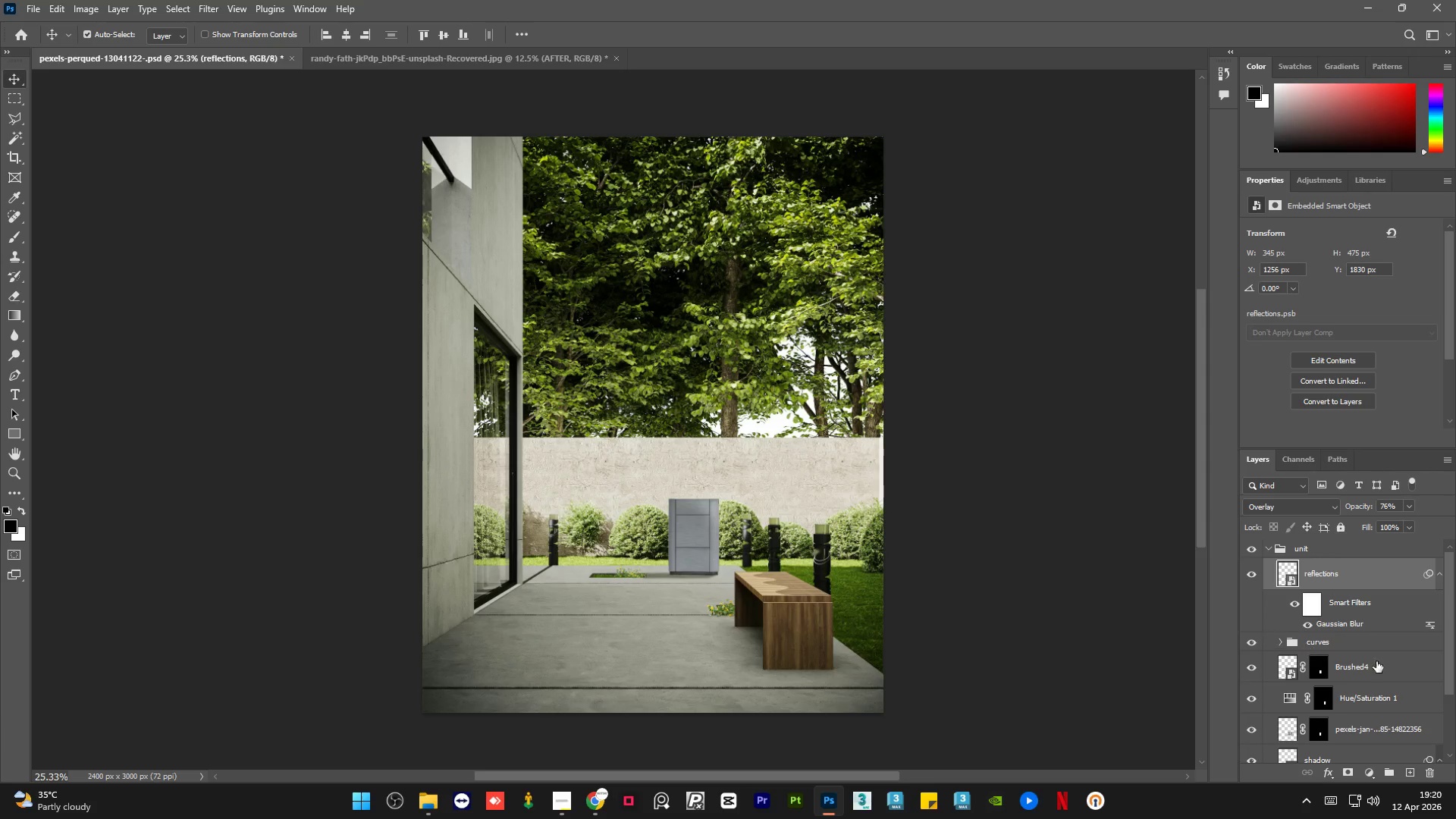 
left_click([1398, 662])
 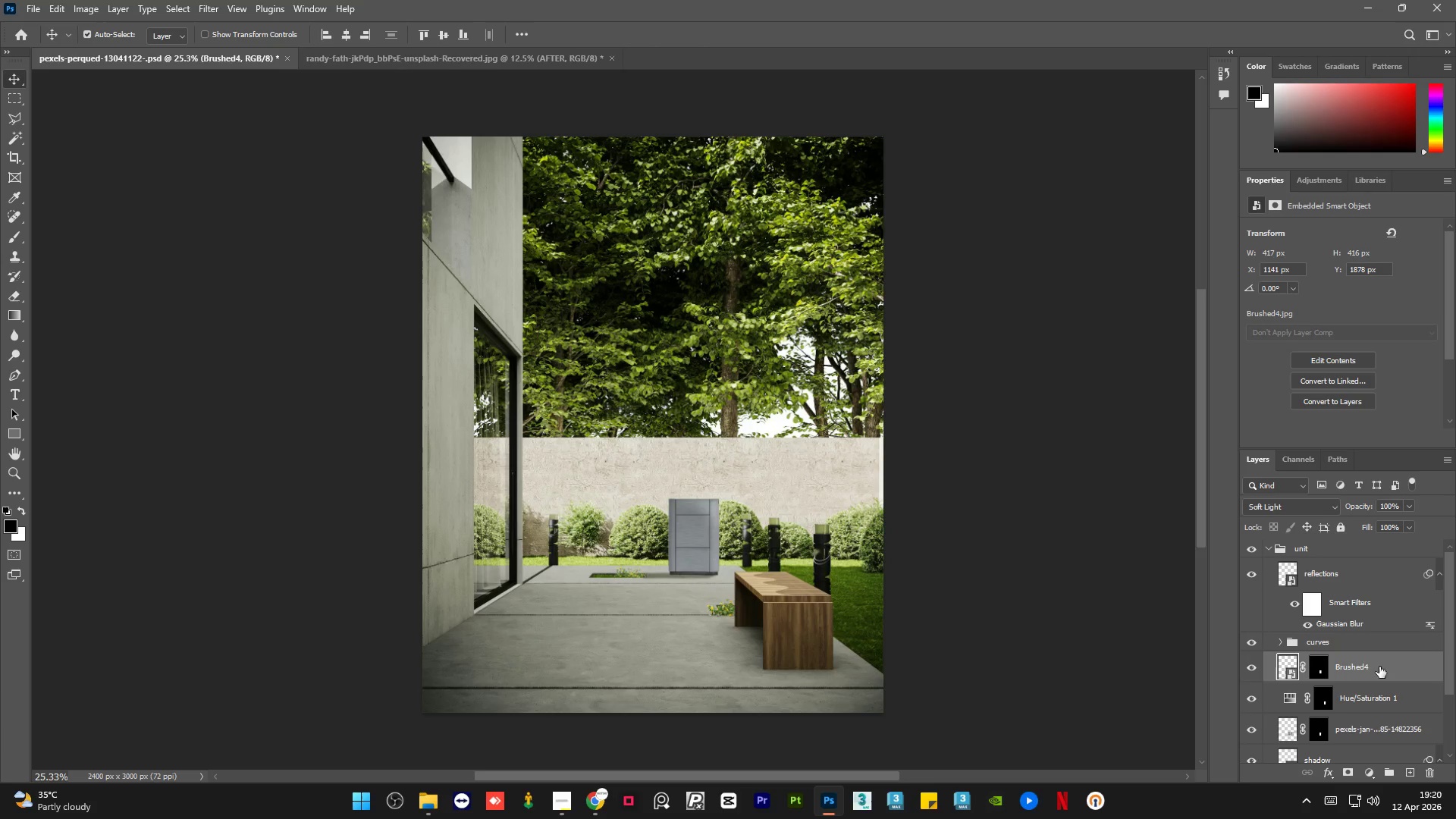 
hold_key(key=ControlLeft, duration=1.19)
left_click([1313, 663])
 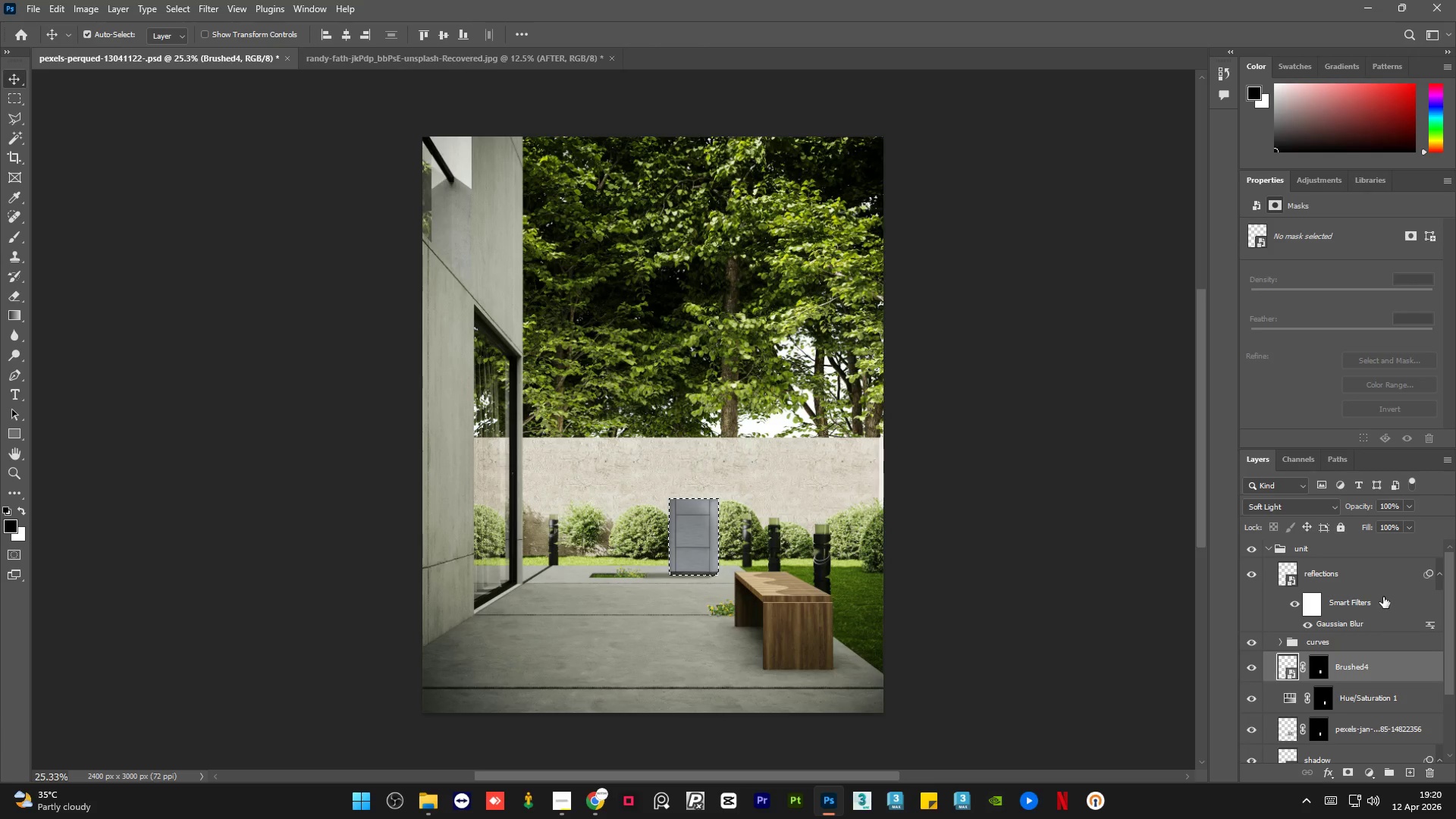 
left_click([1373, 579])
 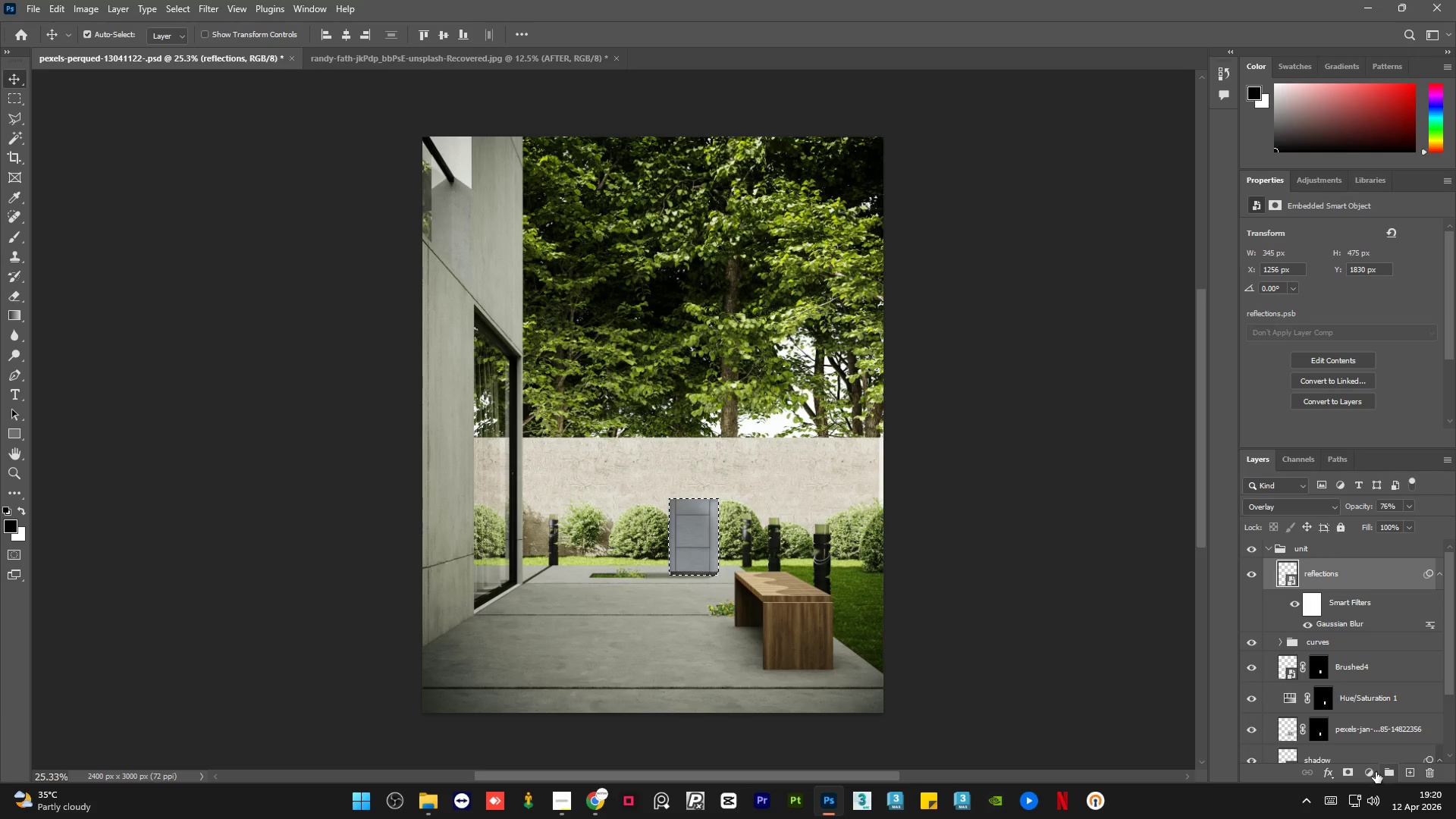 
left_click([1370, 771])
 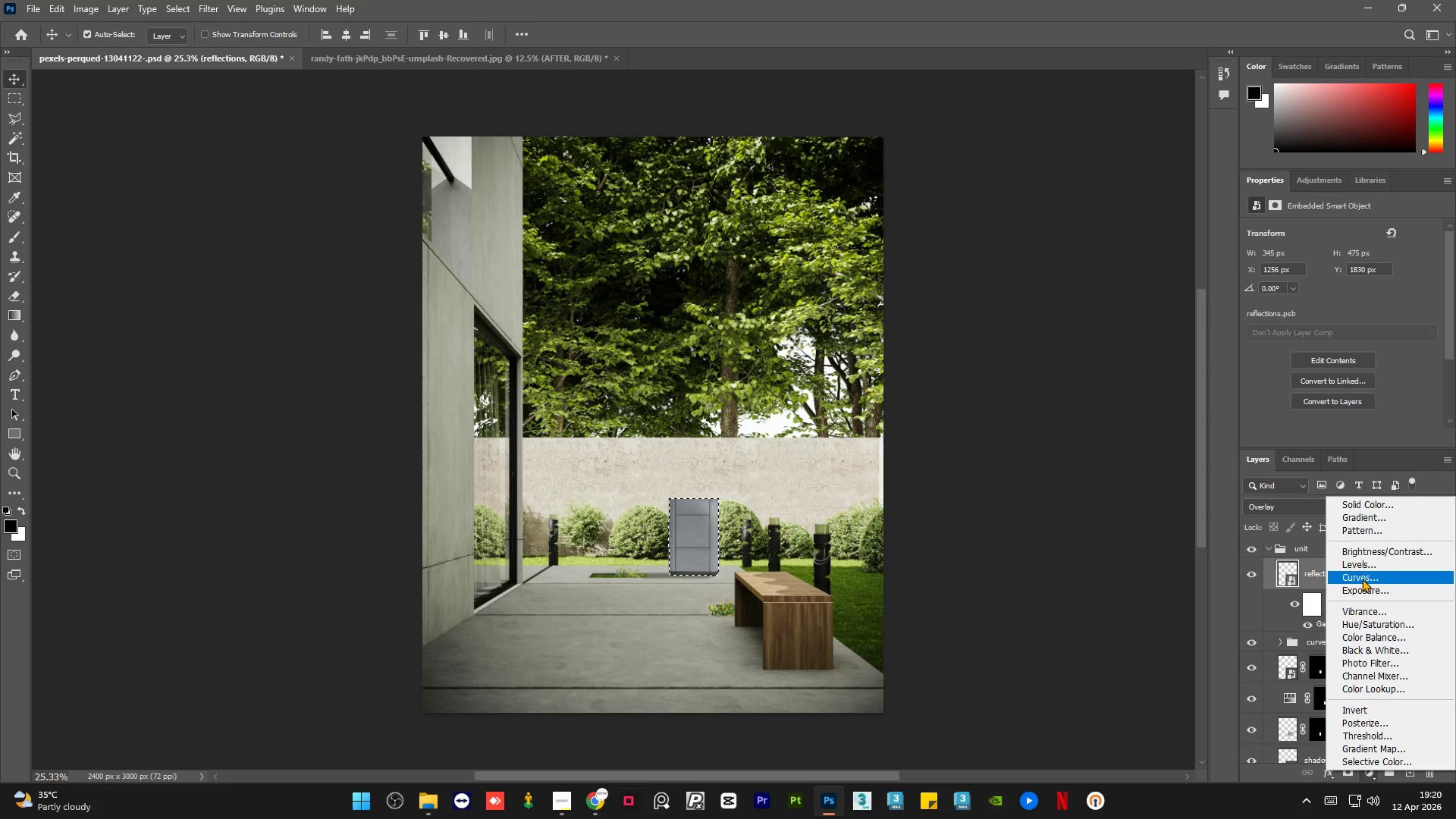 
left_click([1367, 576])
 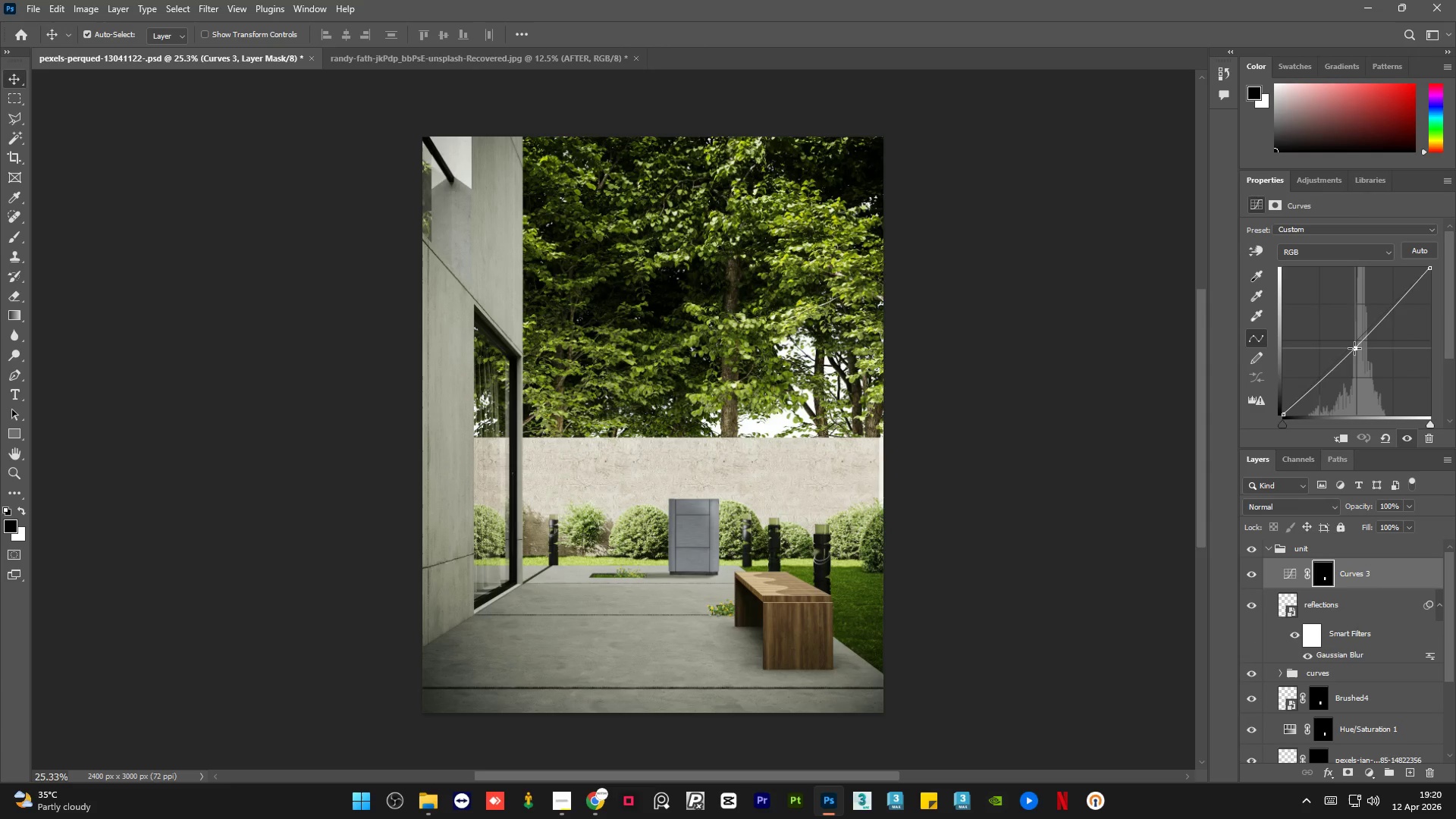 
wait(8.38)
 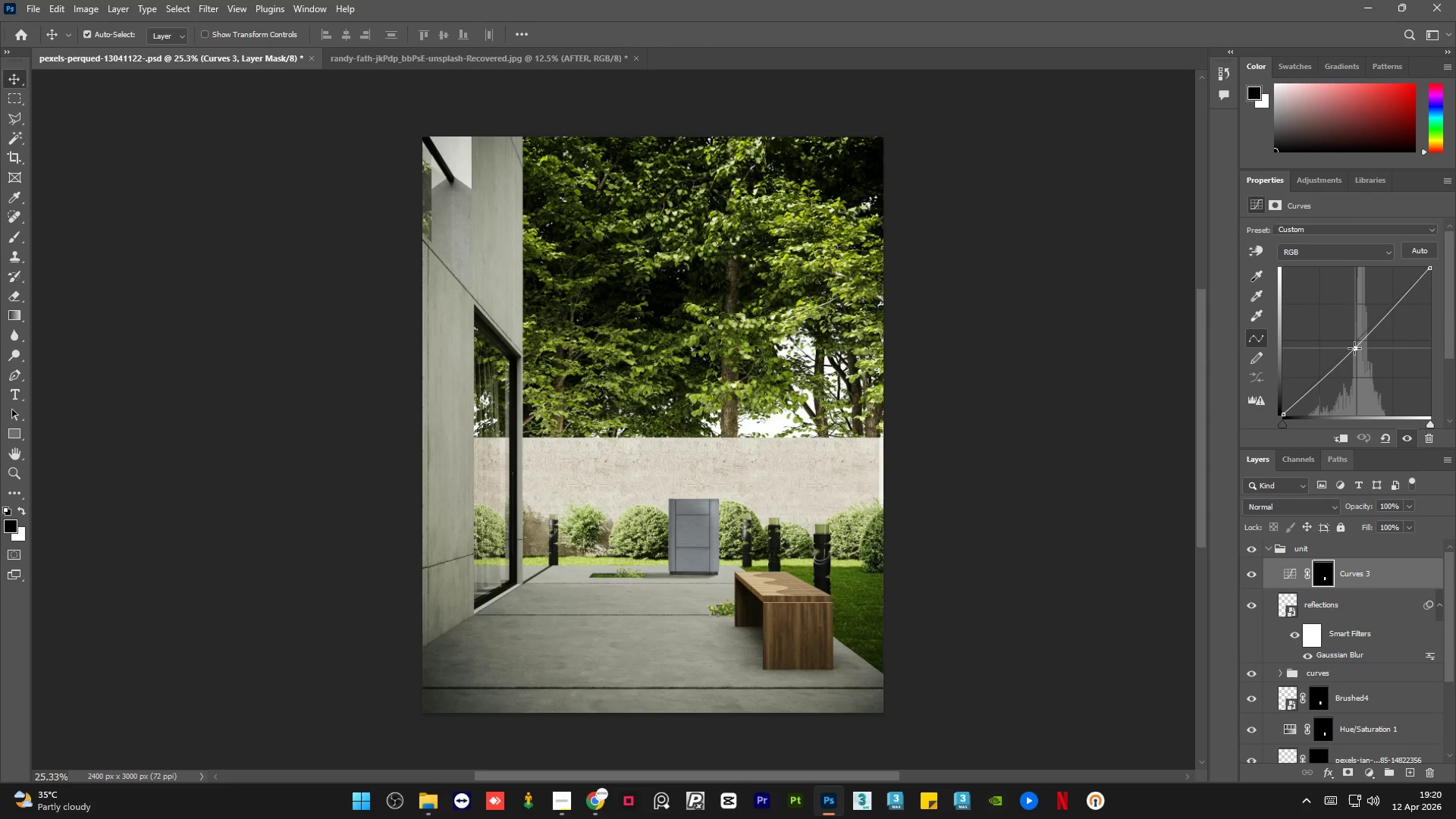 
left_click_drag(start_coordinate=[1389, 309], to_coordinate=[1387, 303])
 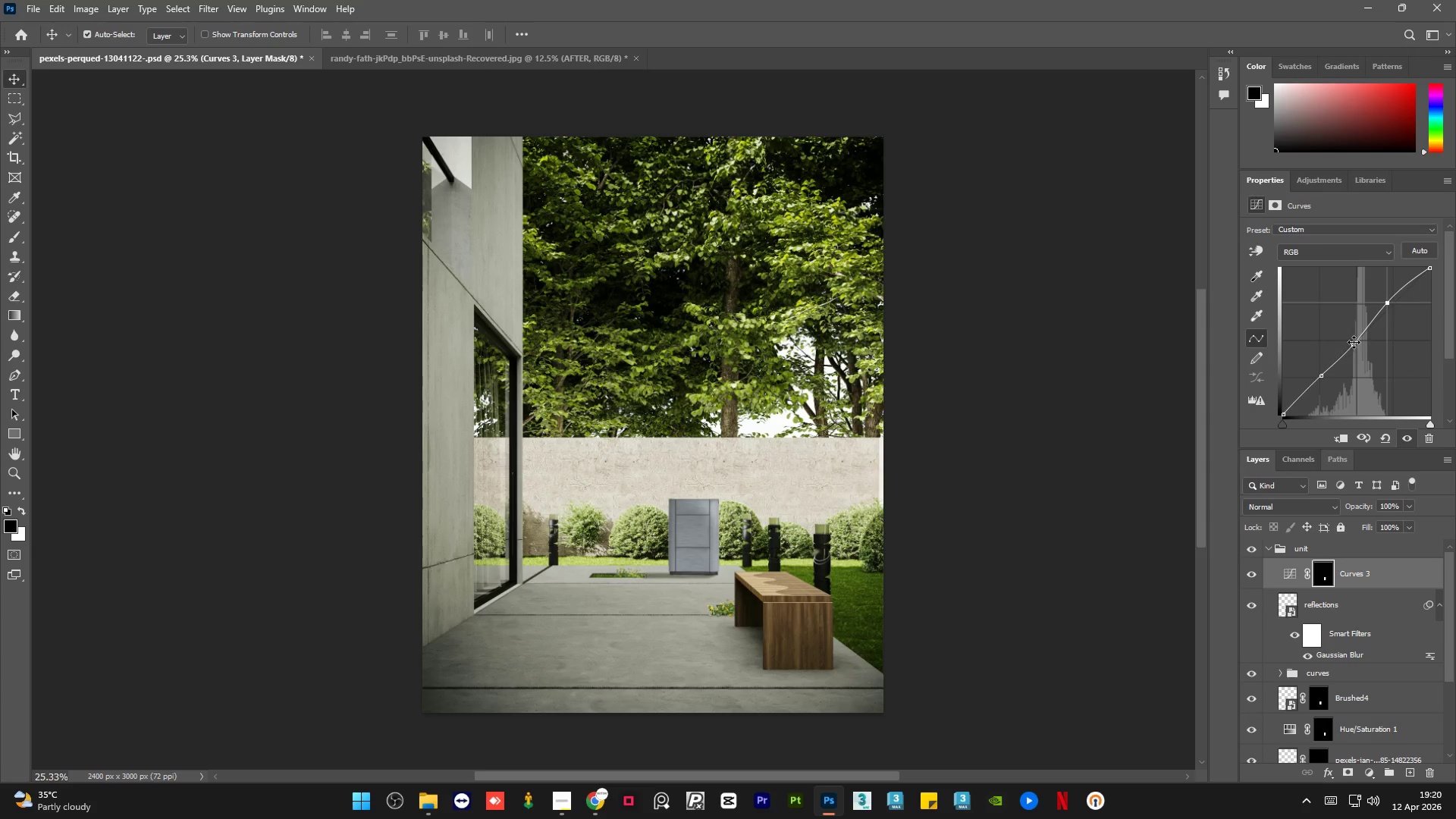 
left_click_drag(start_coordinate=[1354, 342], to_coordinate=[1354, 346])
 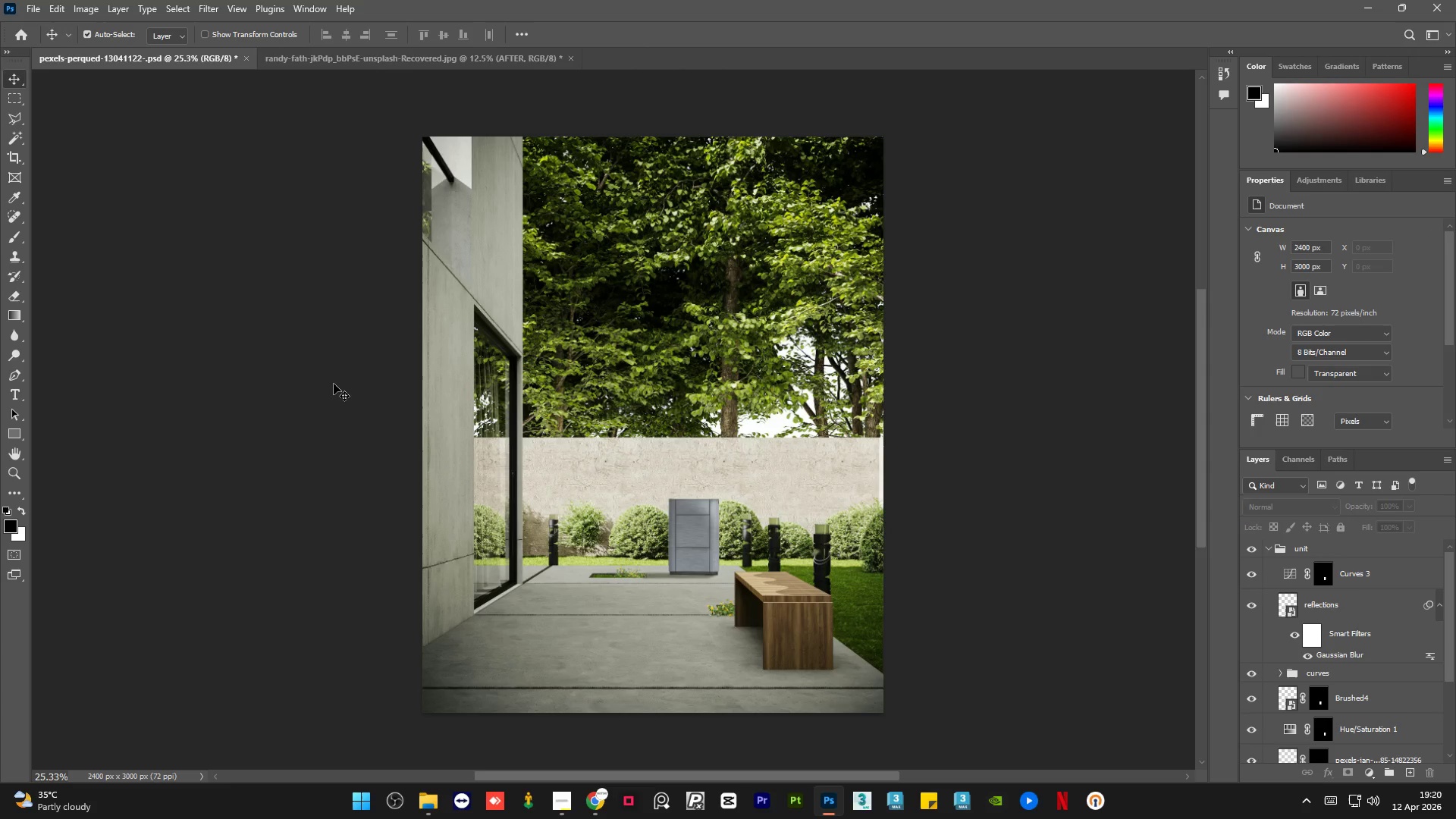 
hold_key(key=AltLeft, duration=1.5)
 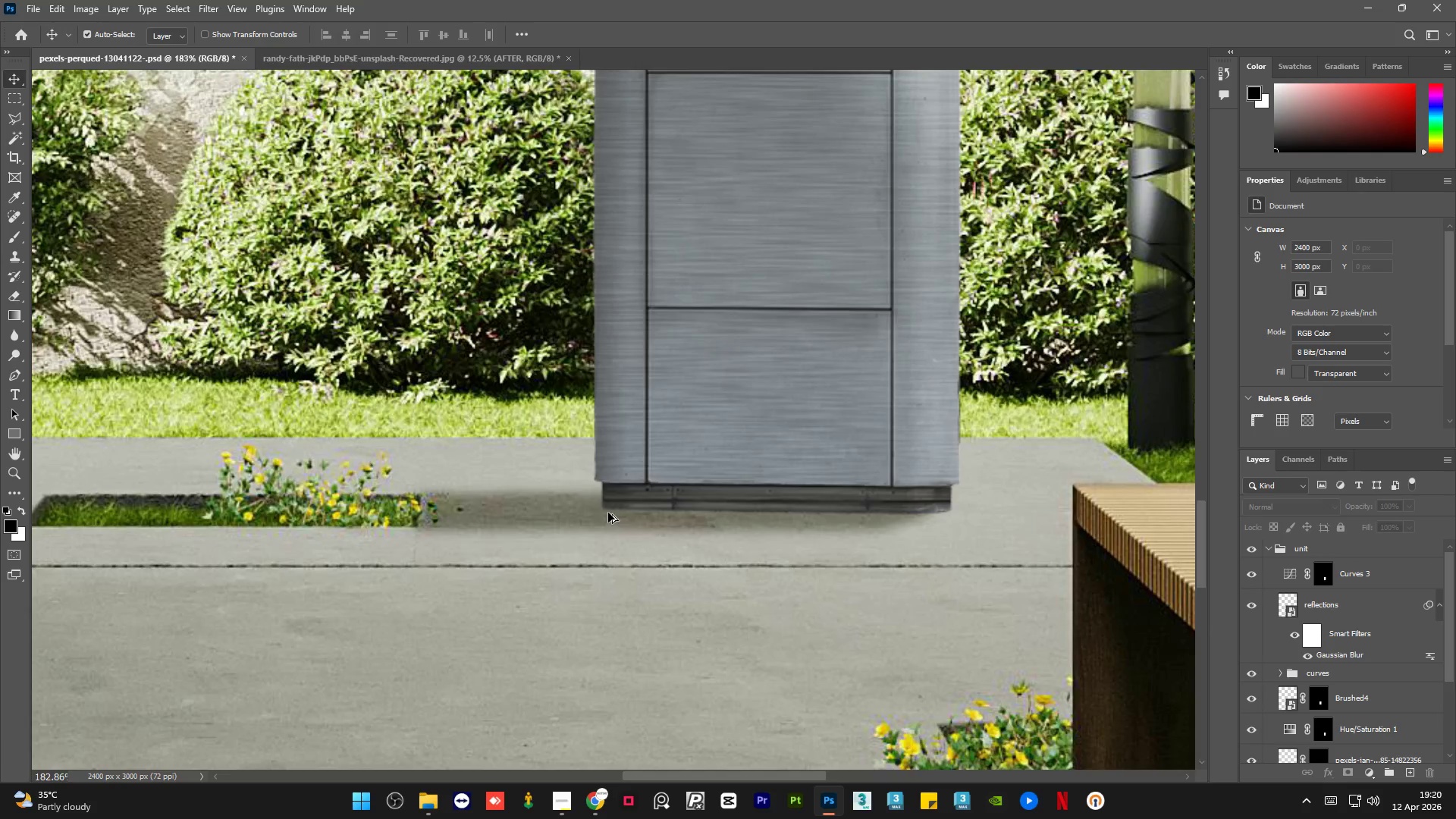 
hold_key(key=AltLeft, duration=1.52)
 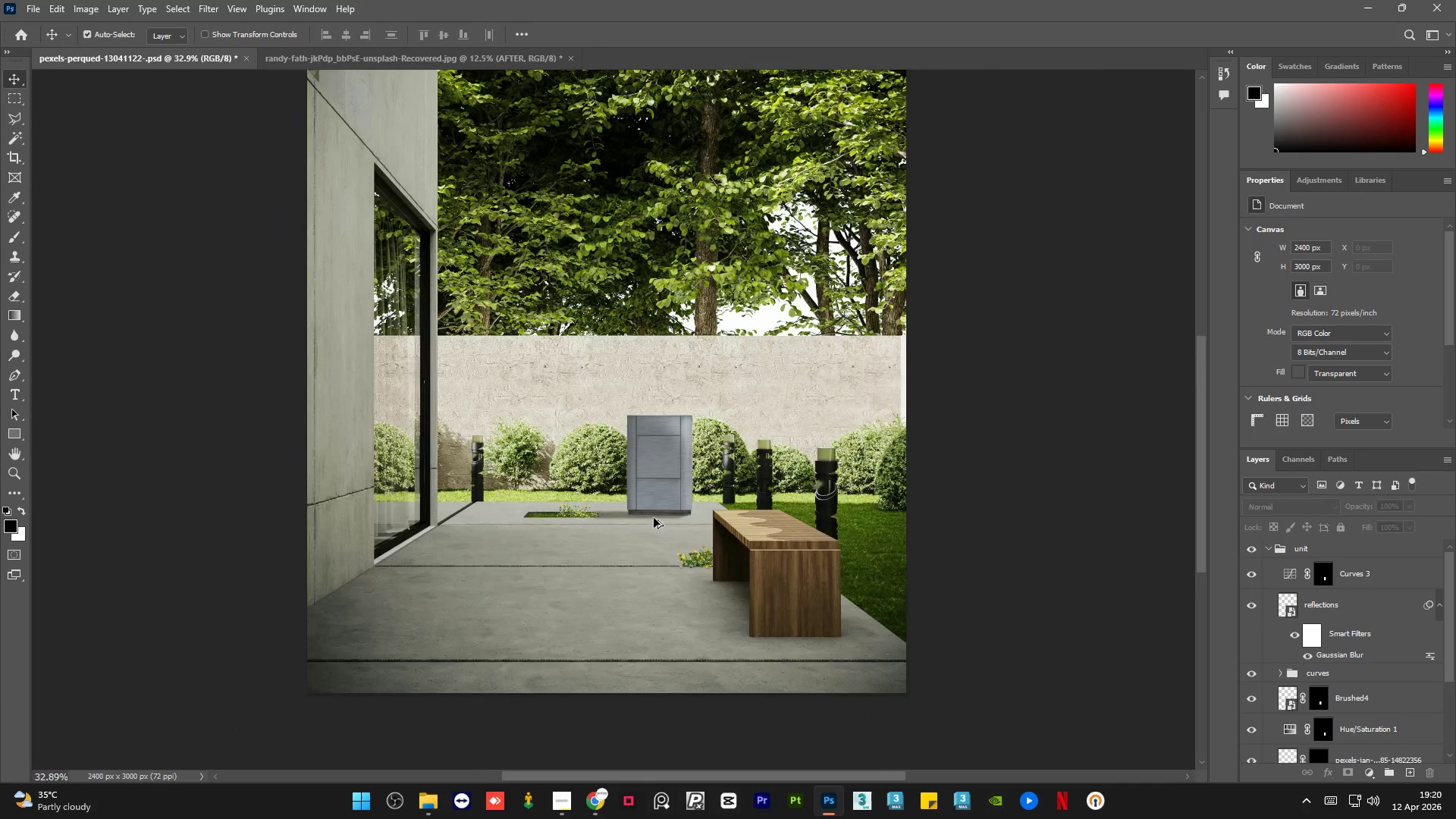 
scroll: coordinate [679, 626], scroll_direction: up, amount: 21.0
 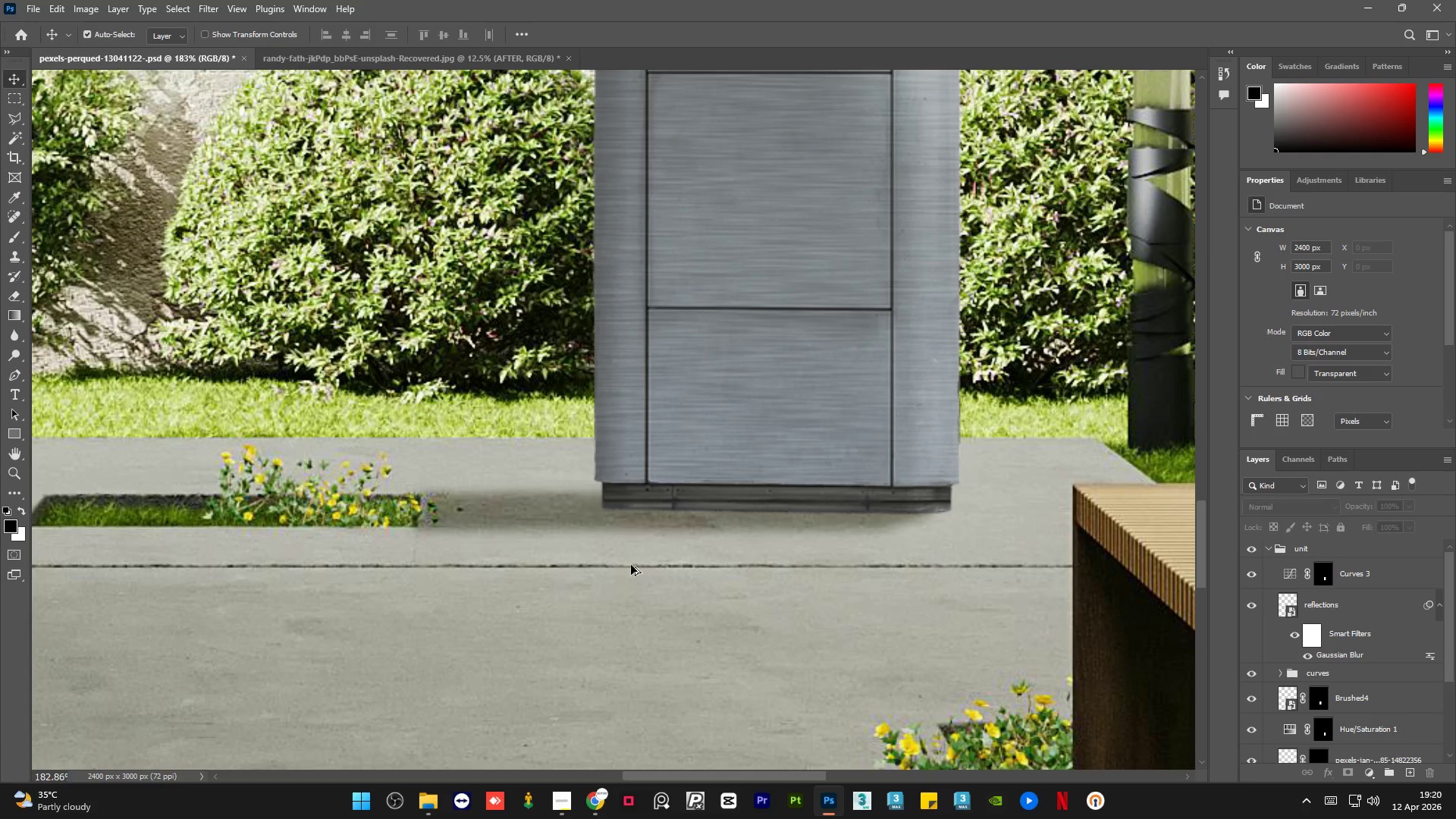 
hold_key(key=AltLeft, duration=0.62)
 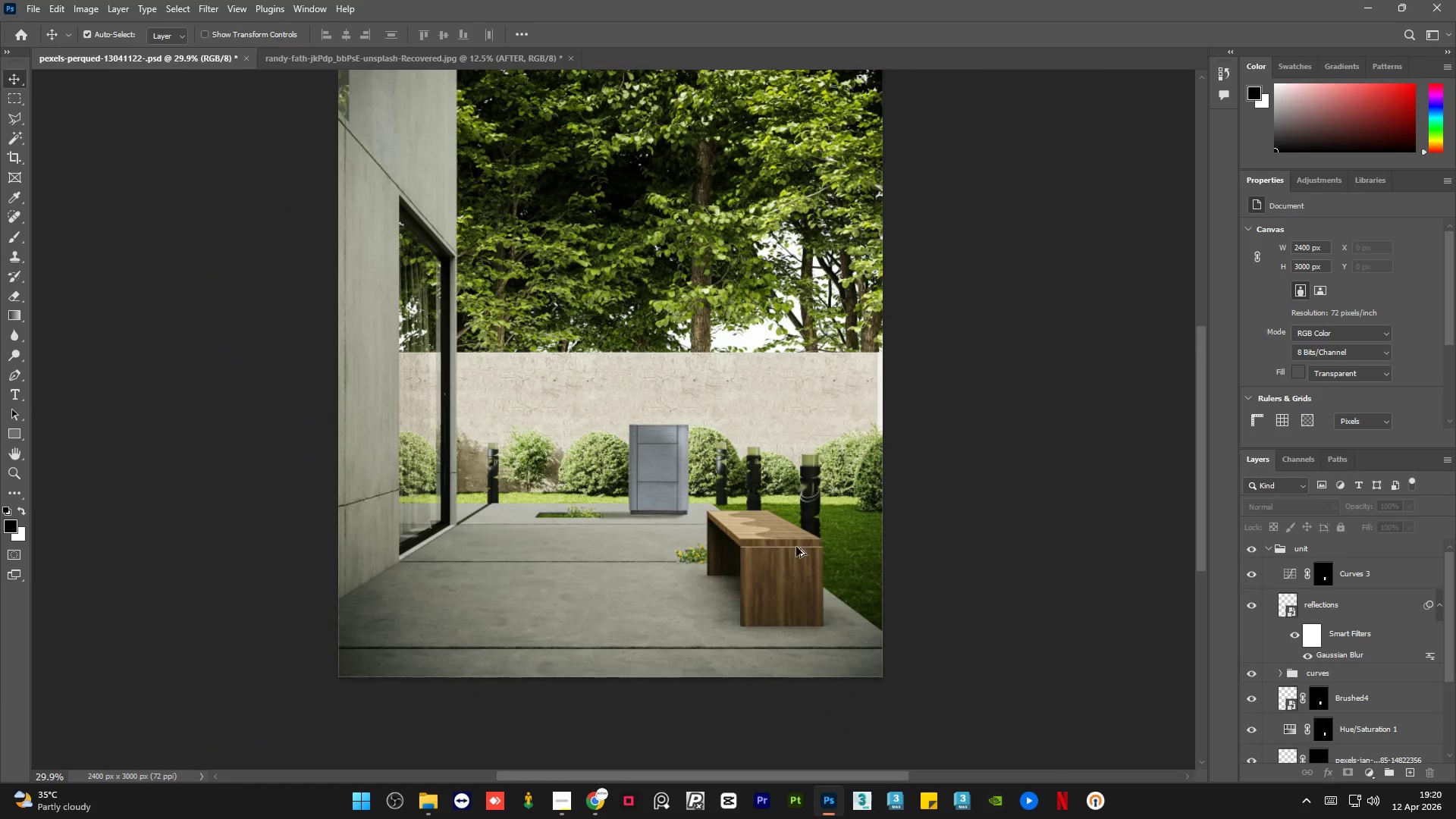 
hold_key(key=AltLeft, duration=0.84)
 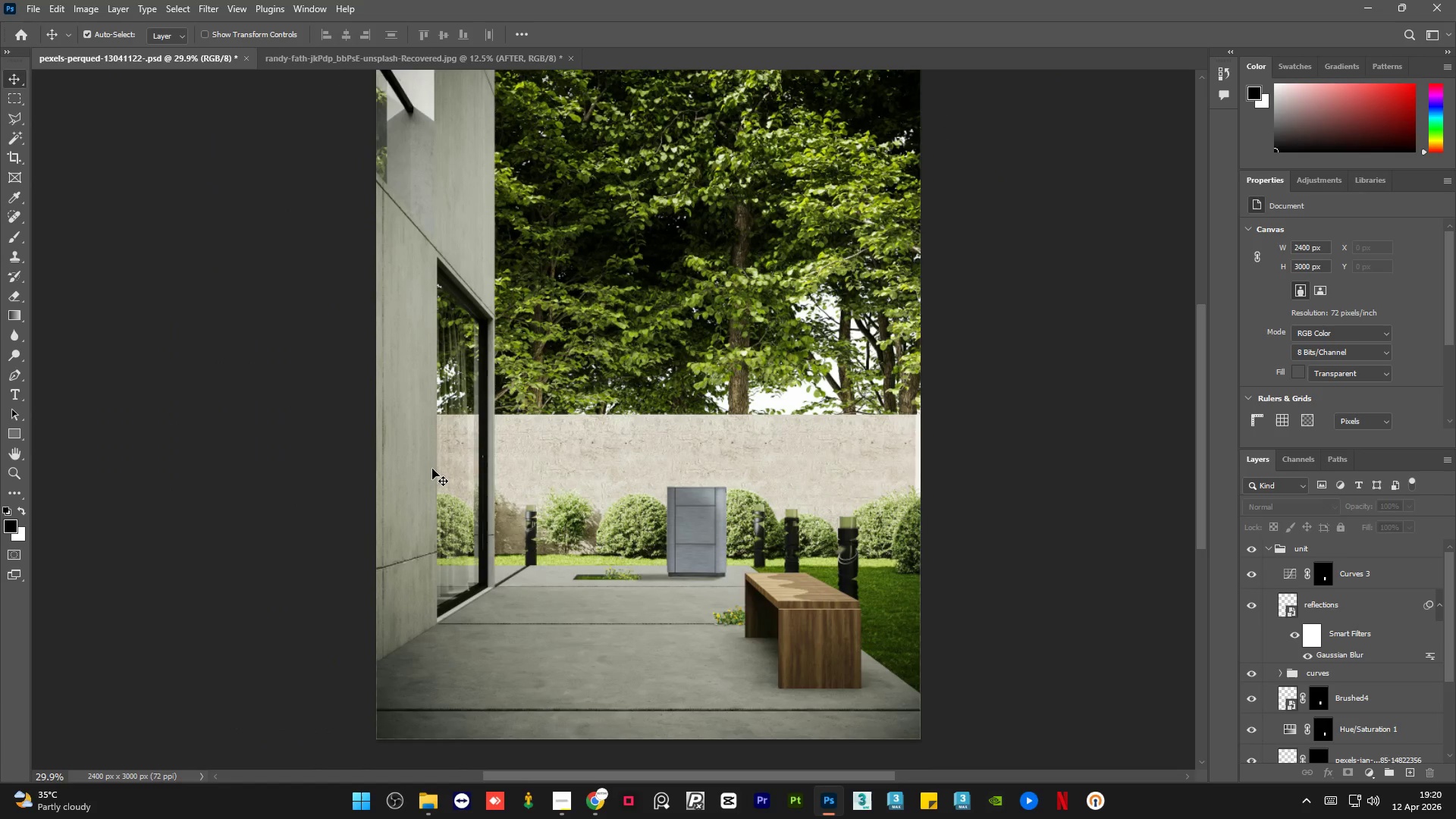 
scroll: coordinate [654, 518], scroll_direction: down, amount: 19.0
 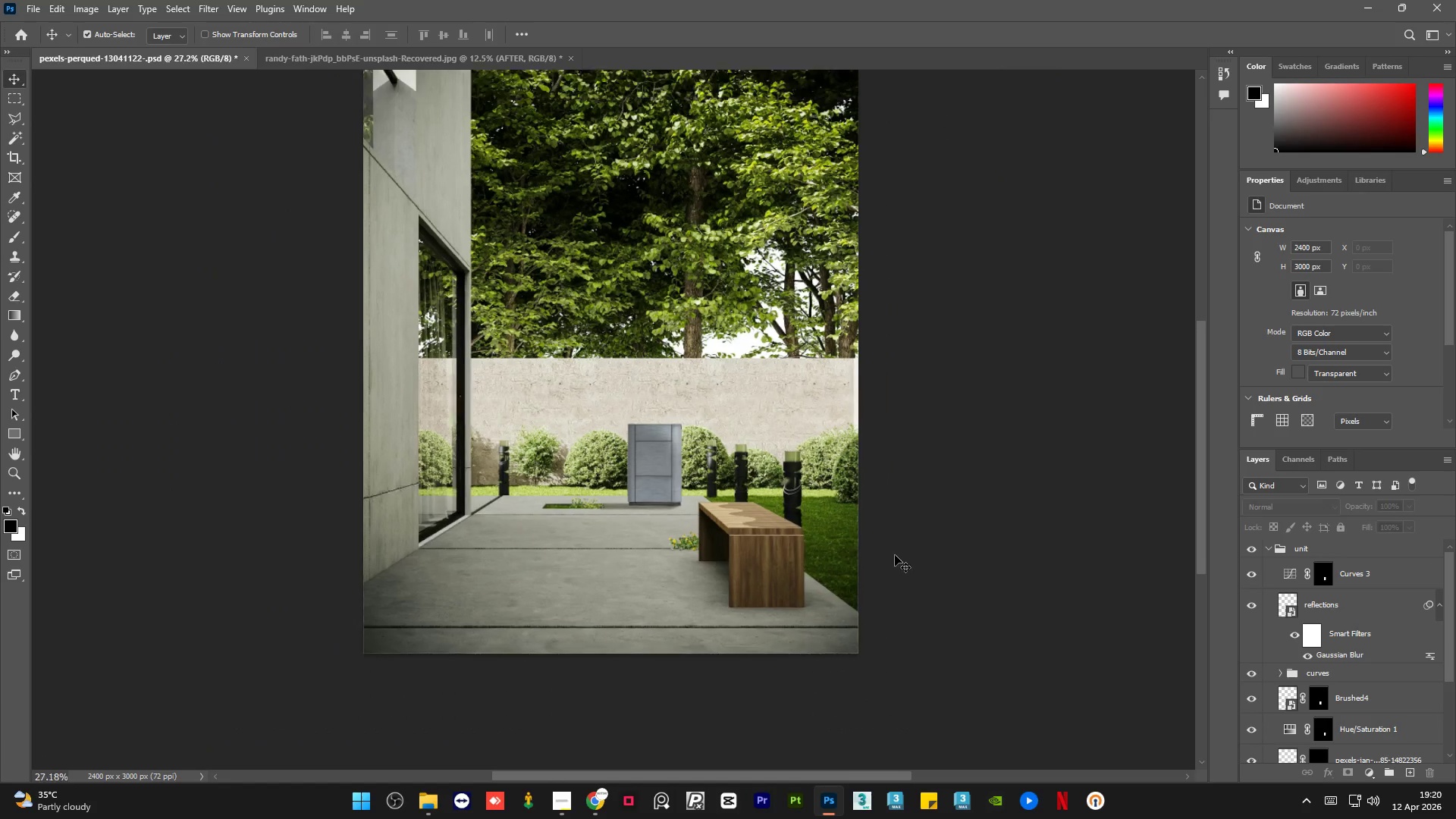 
scroll: coordinate [432, 469], scroll_direction: up, amount: 6.0
 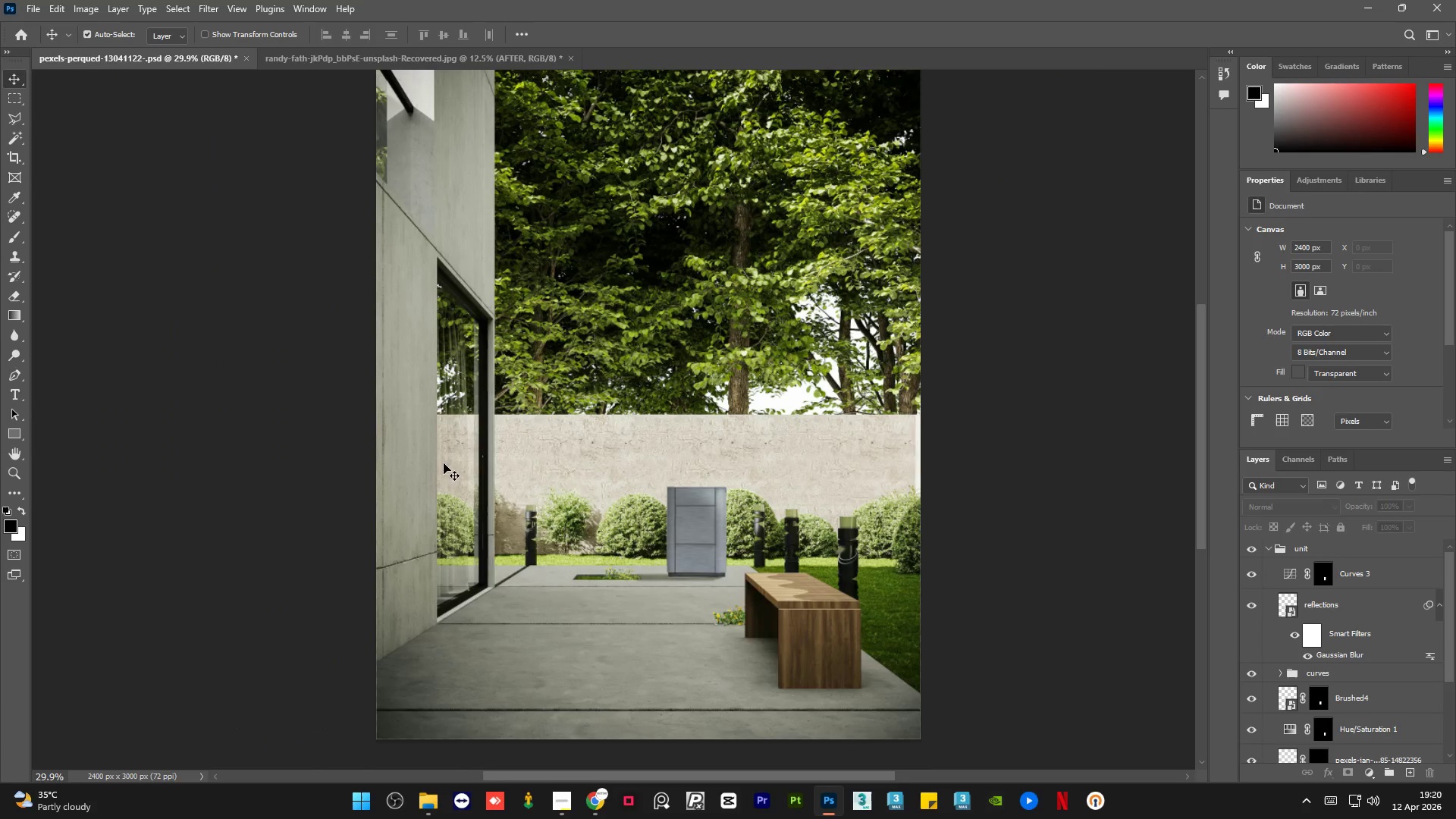 
hold_key(key=AltLeft, duration=0.5)
scroll: coordinate [436, 432], scroll_direction: none, amount: 0.0
 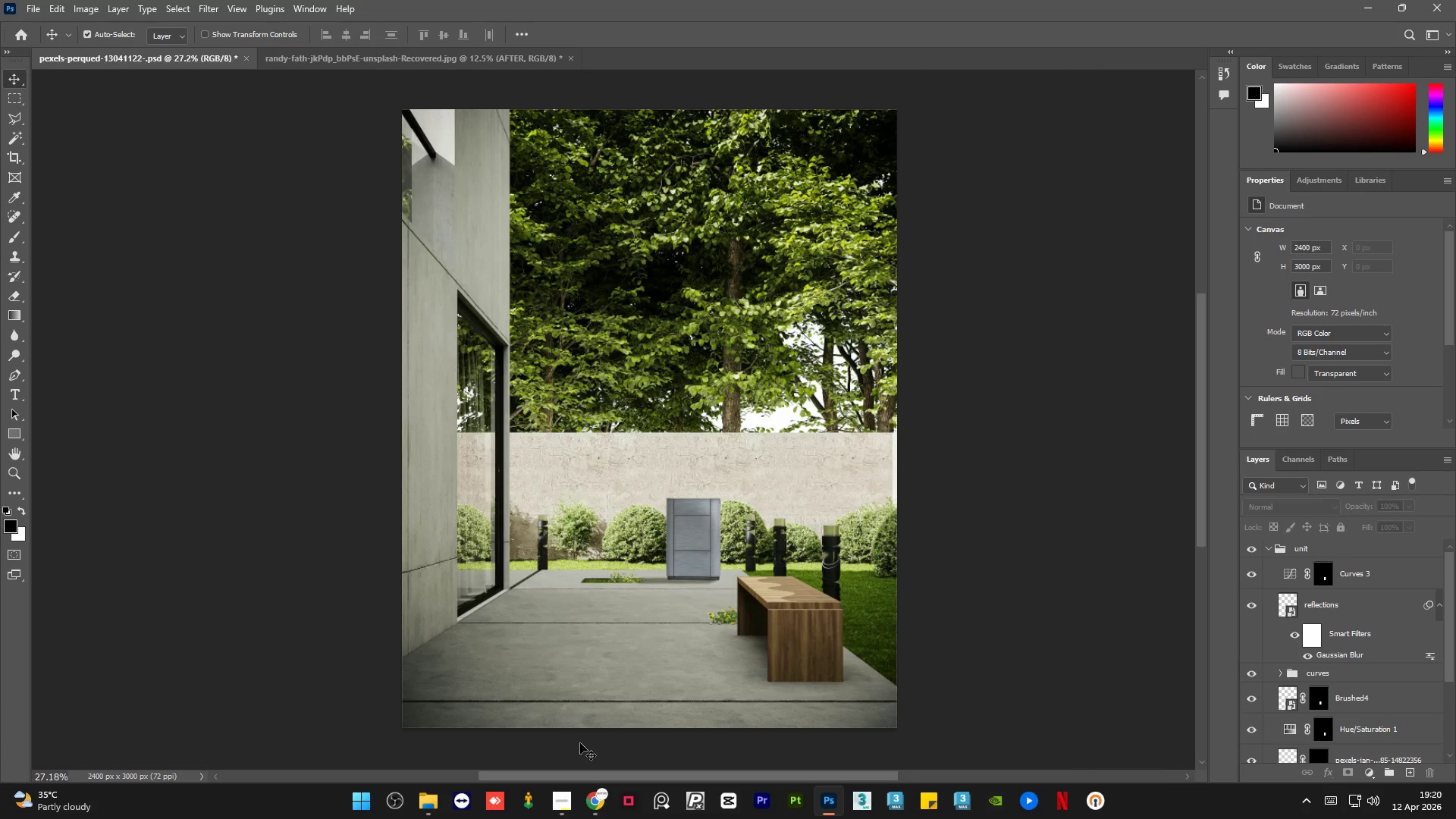 
left_click_drag(start_coordinate=[593, 776], to_coordinate=[566, 764])
 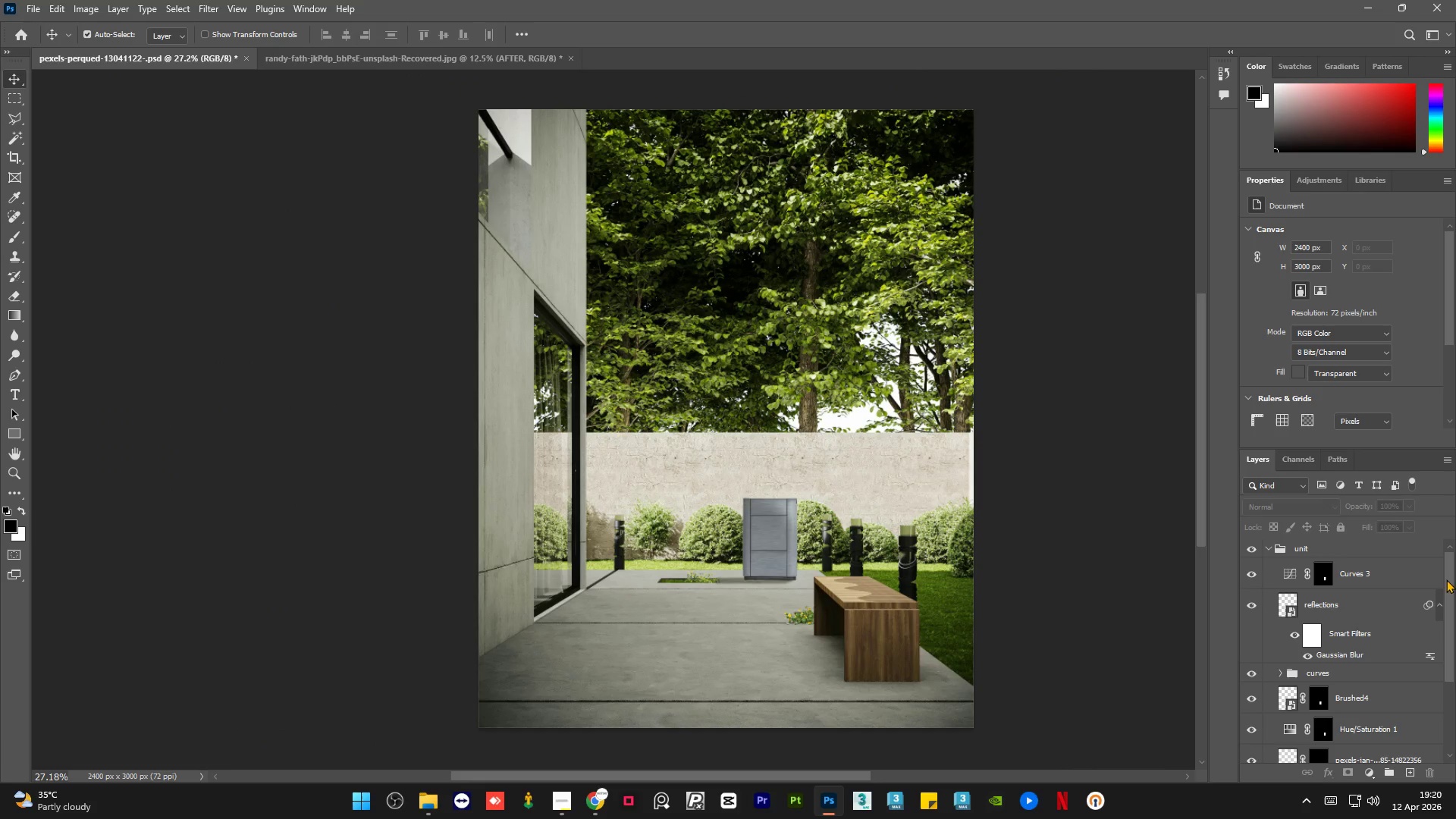 
left_click_drag(start_coordinate=[1448, 579], to_coordinate=[1448, 554])
 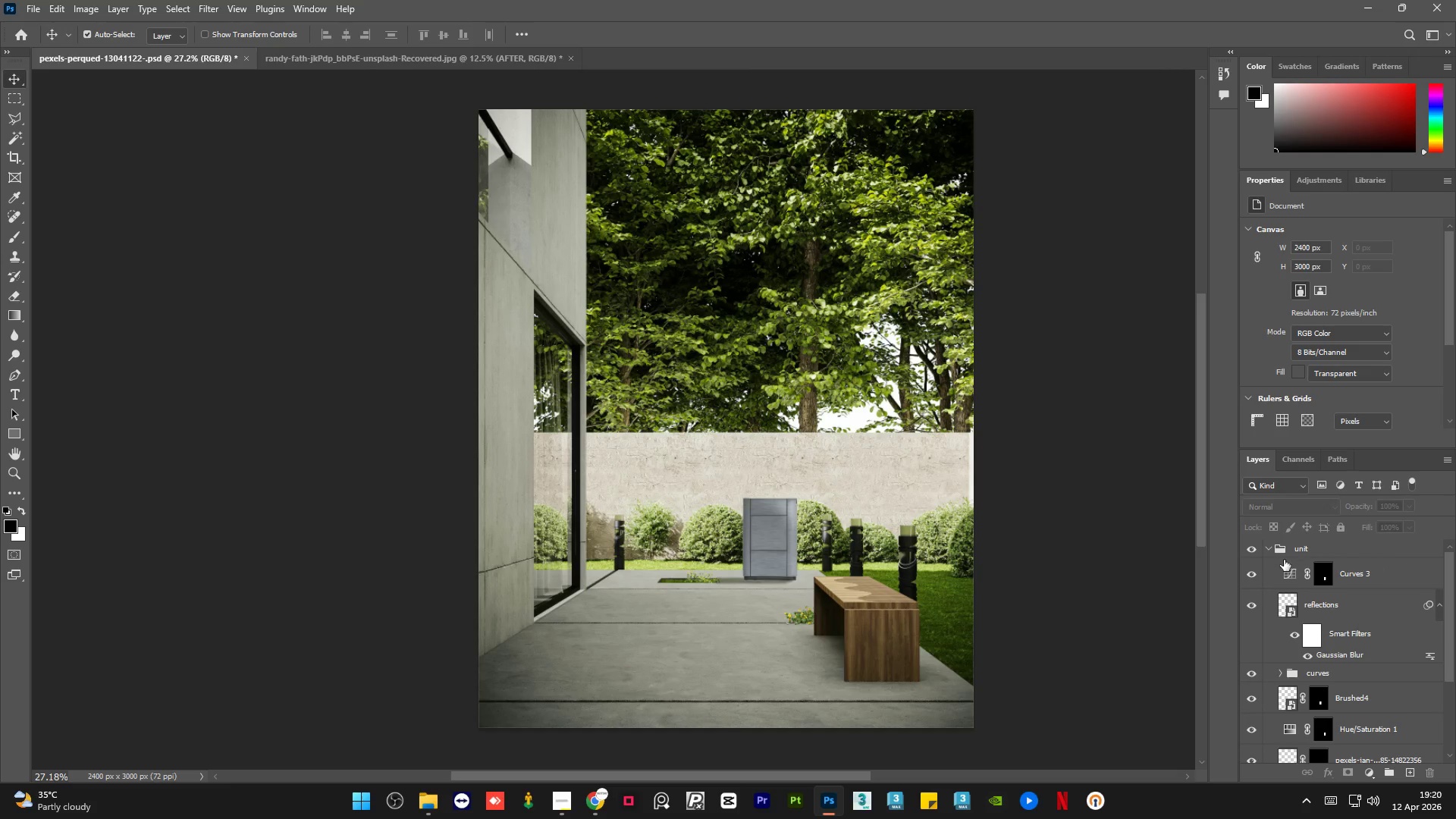 
mouse_move([1266, 550])
 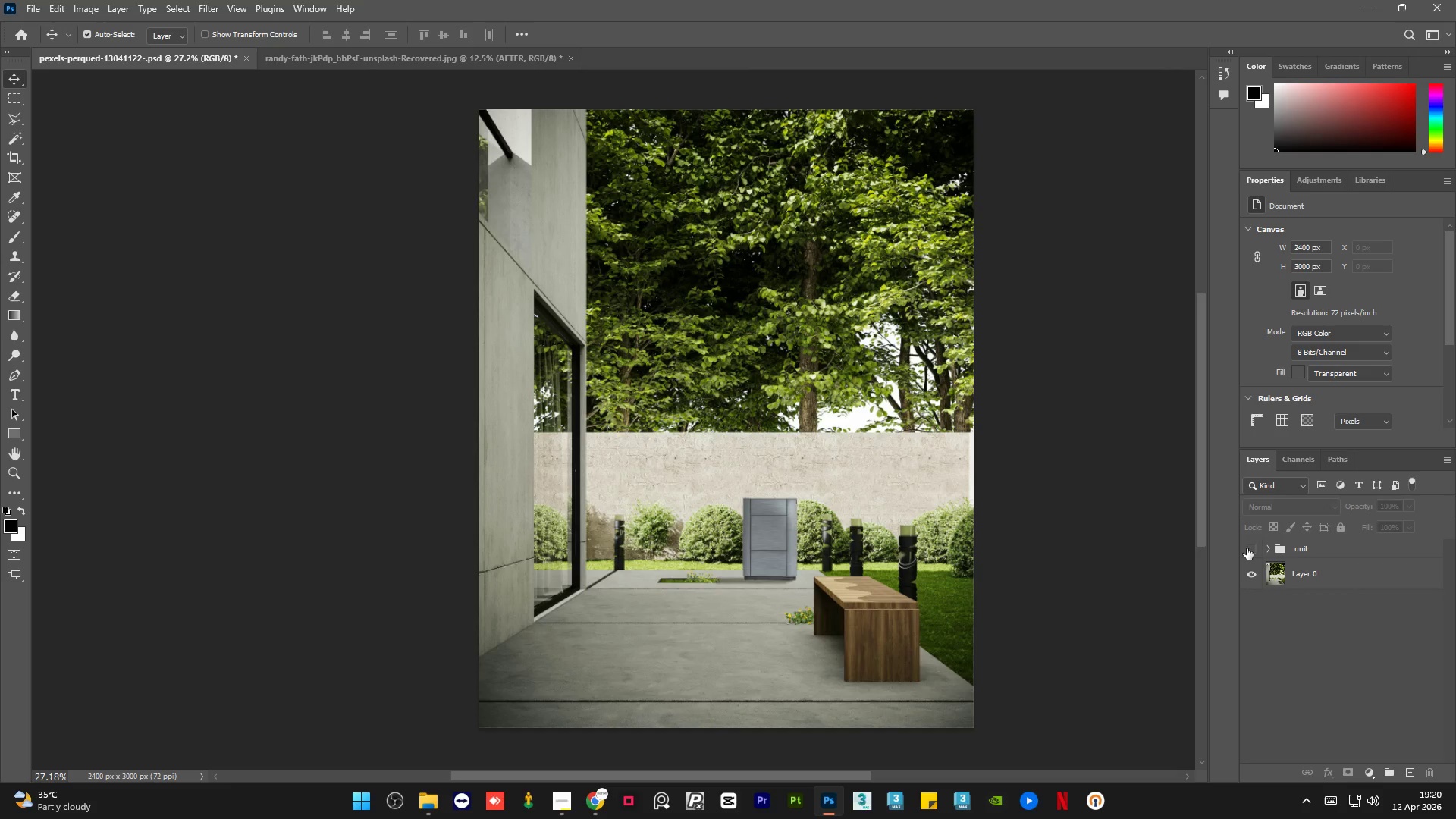 
left_click([1247, 548])
 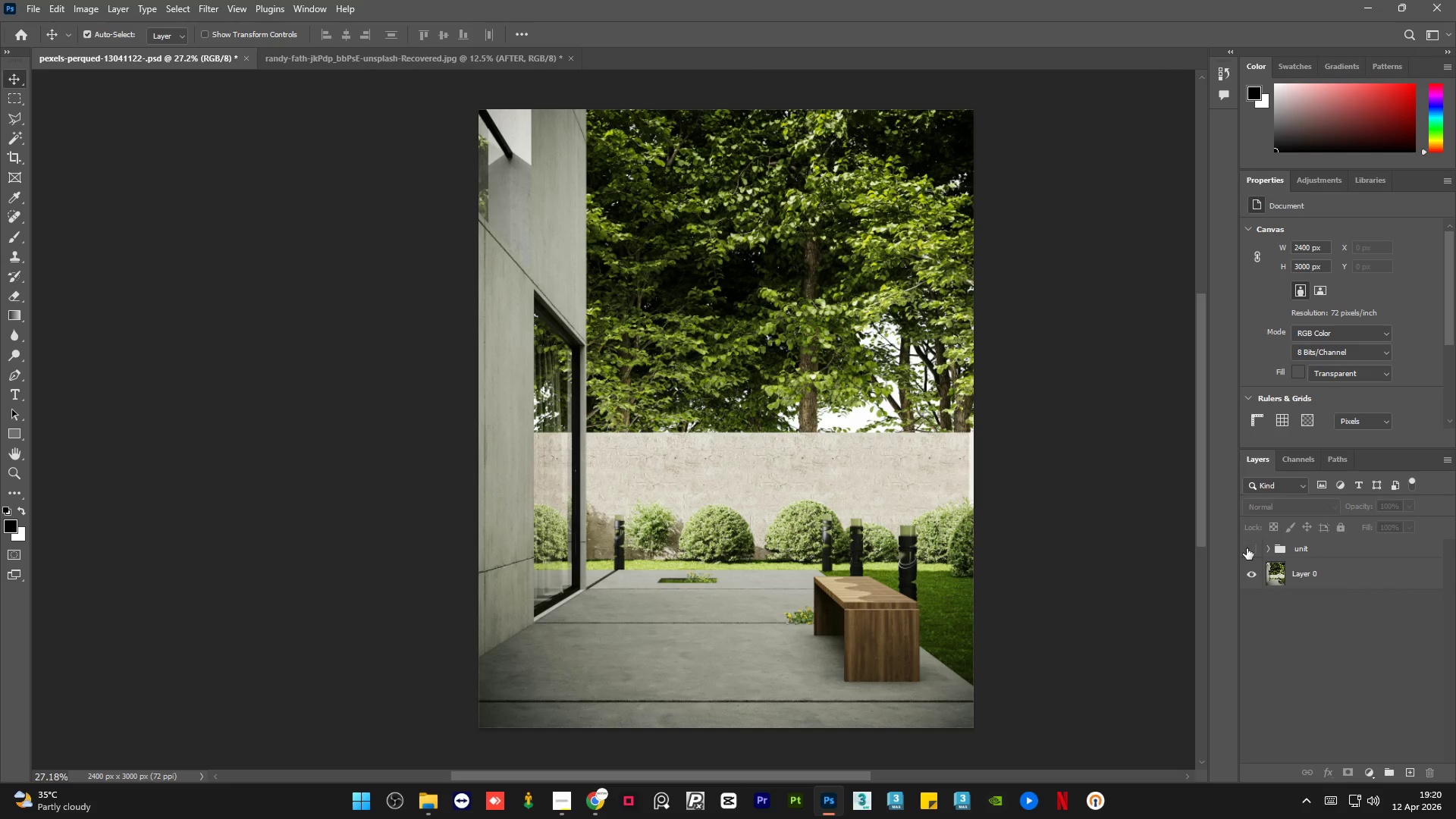 
left_click([1247, 548])
 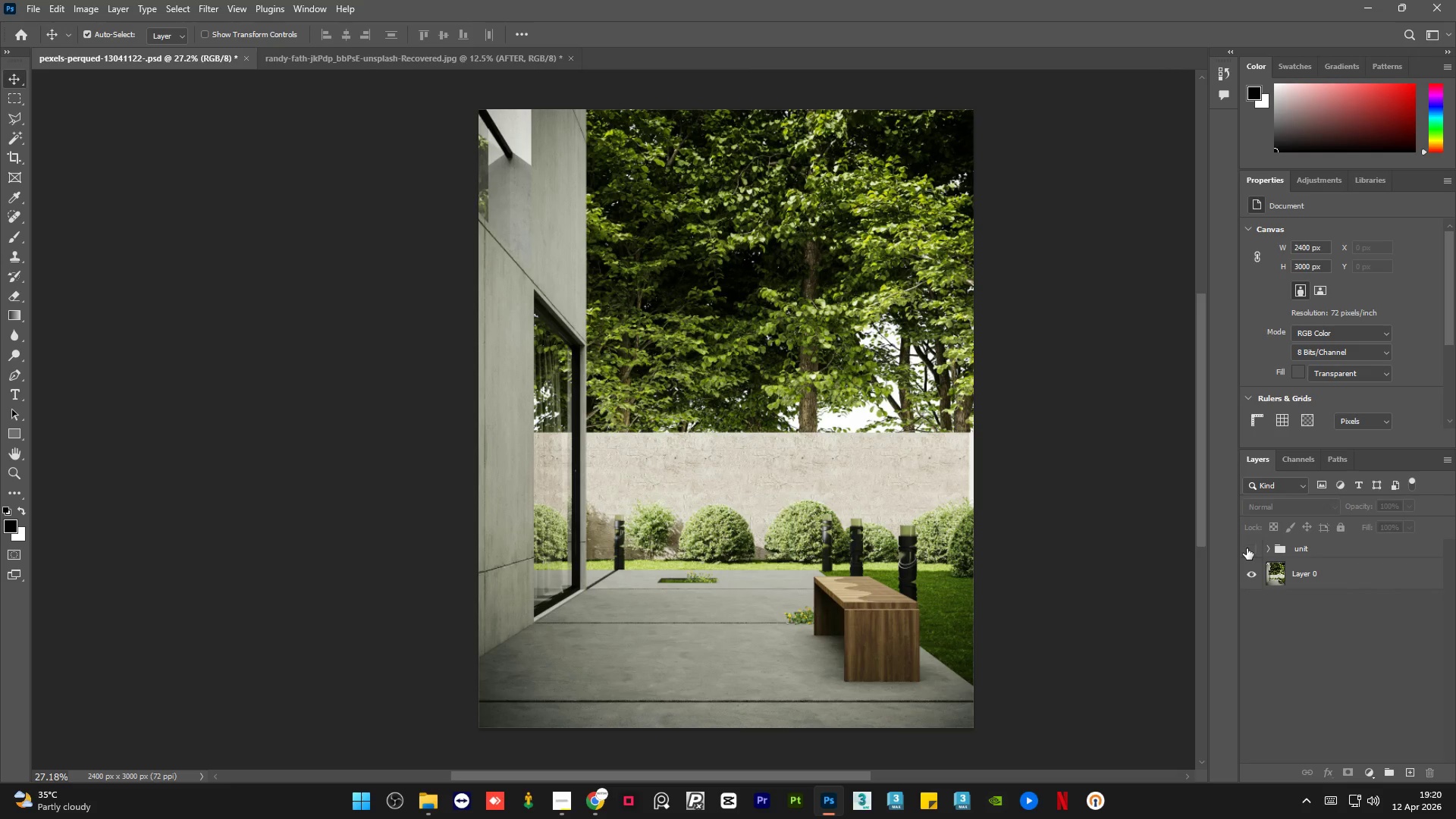 
double_click([1247, 548])
 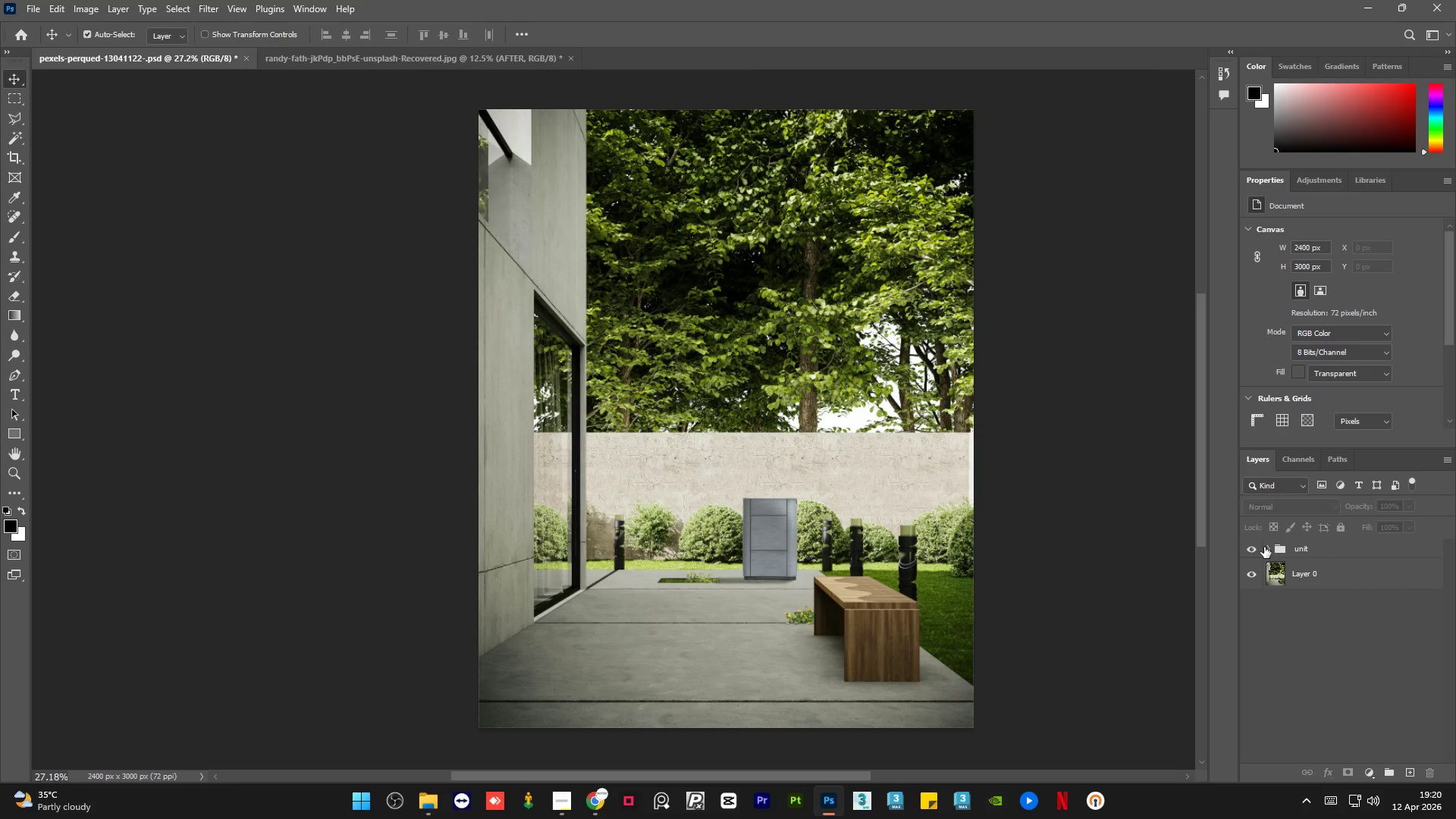 
hold_key(key=AltLeft, duration=1.5)
left_click([1250, 582])
 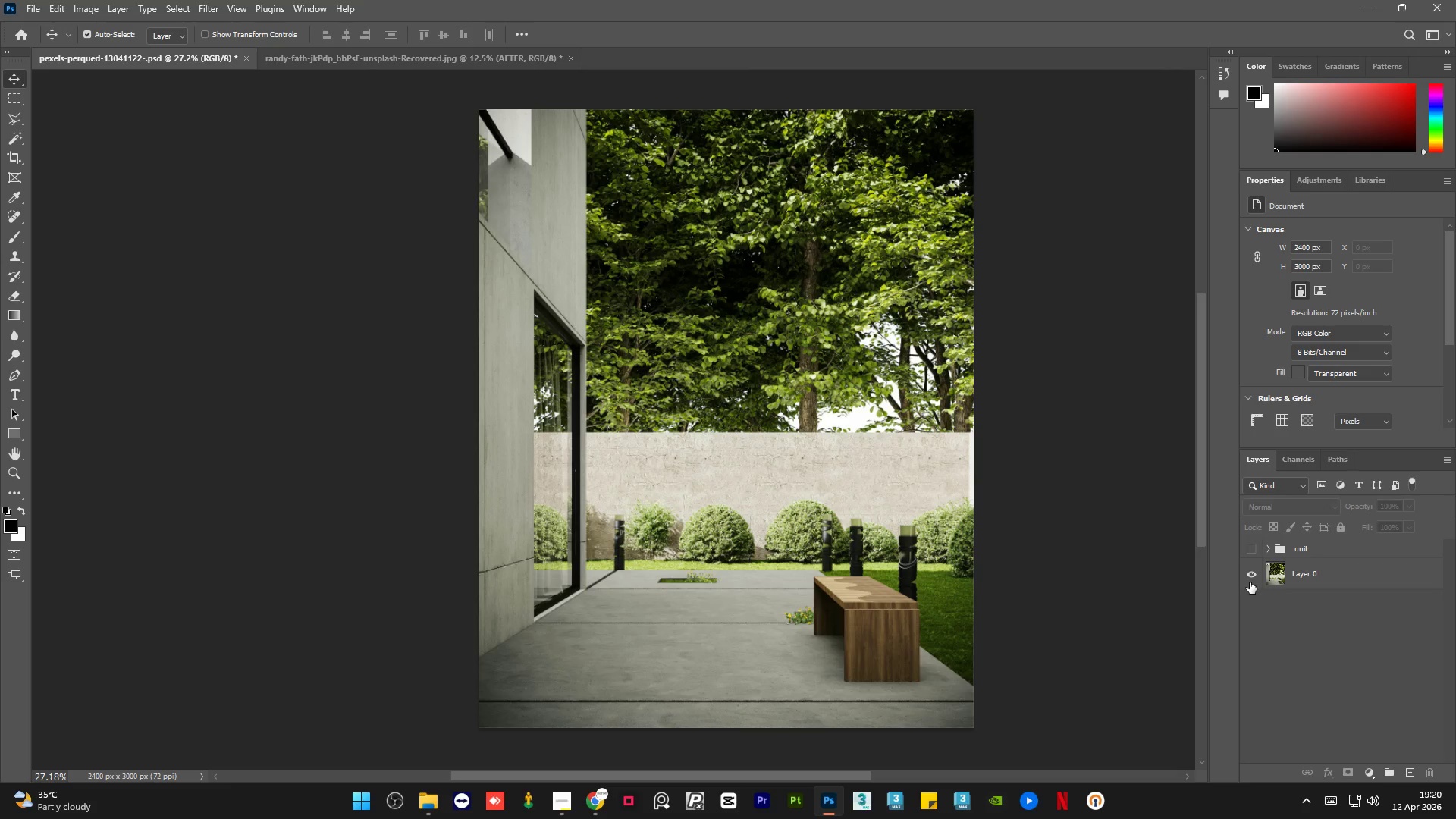 
left_click([1250, 582])
 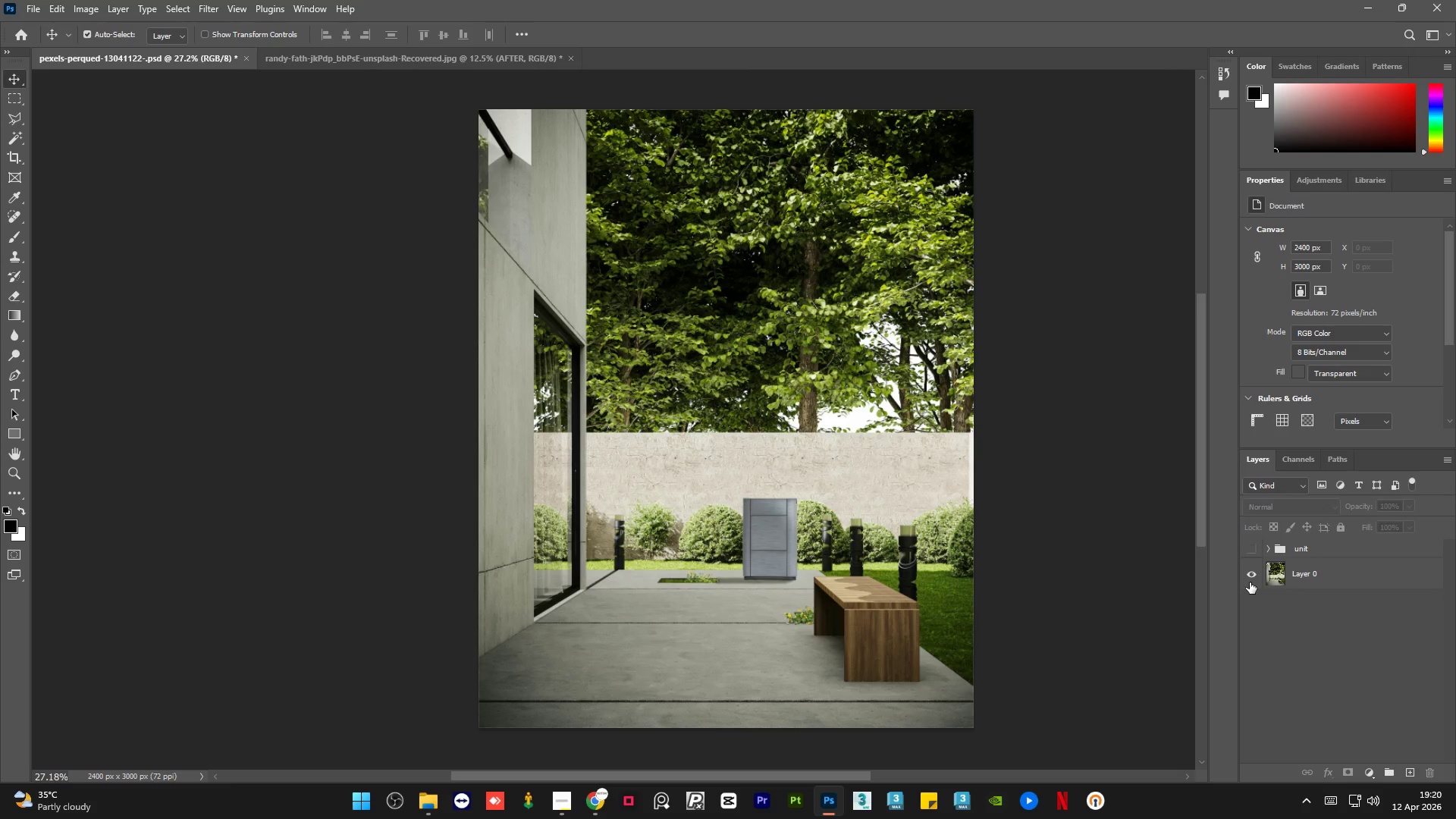 
double_click([1250, 582])
 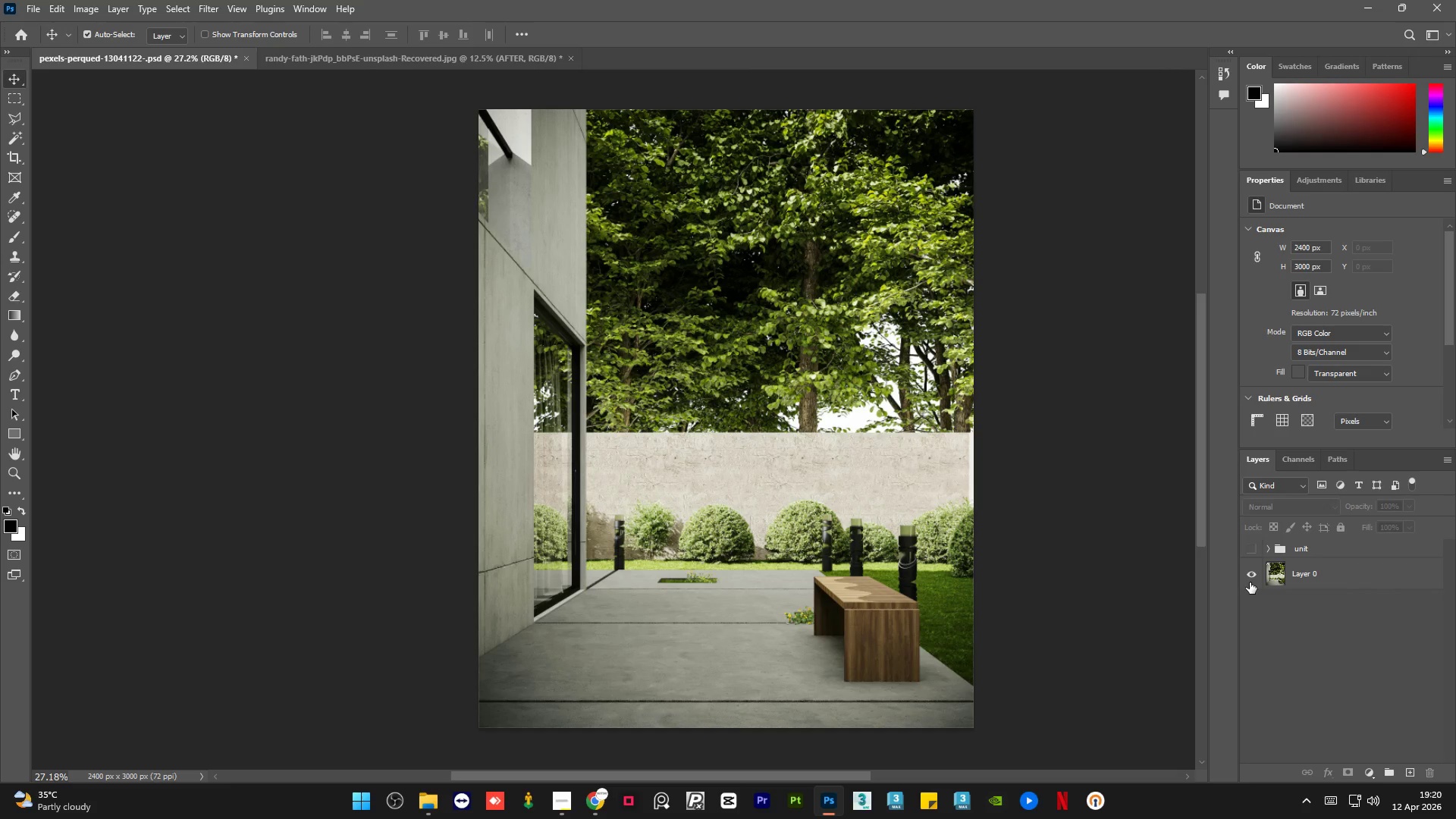 
triple_click([1250, 582])
 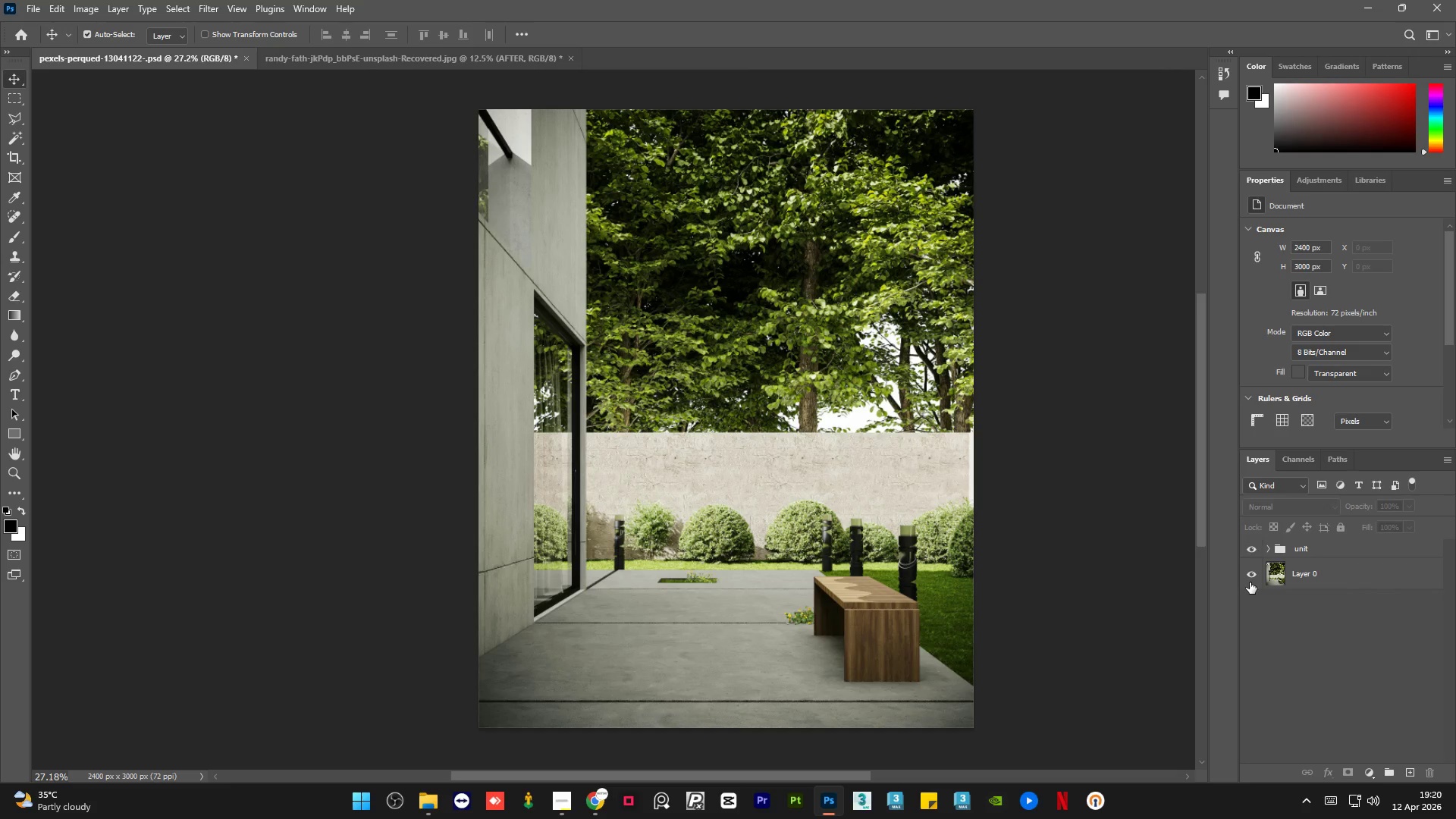 
hold_key(key=AltLeft, duration=0.34)
 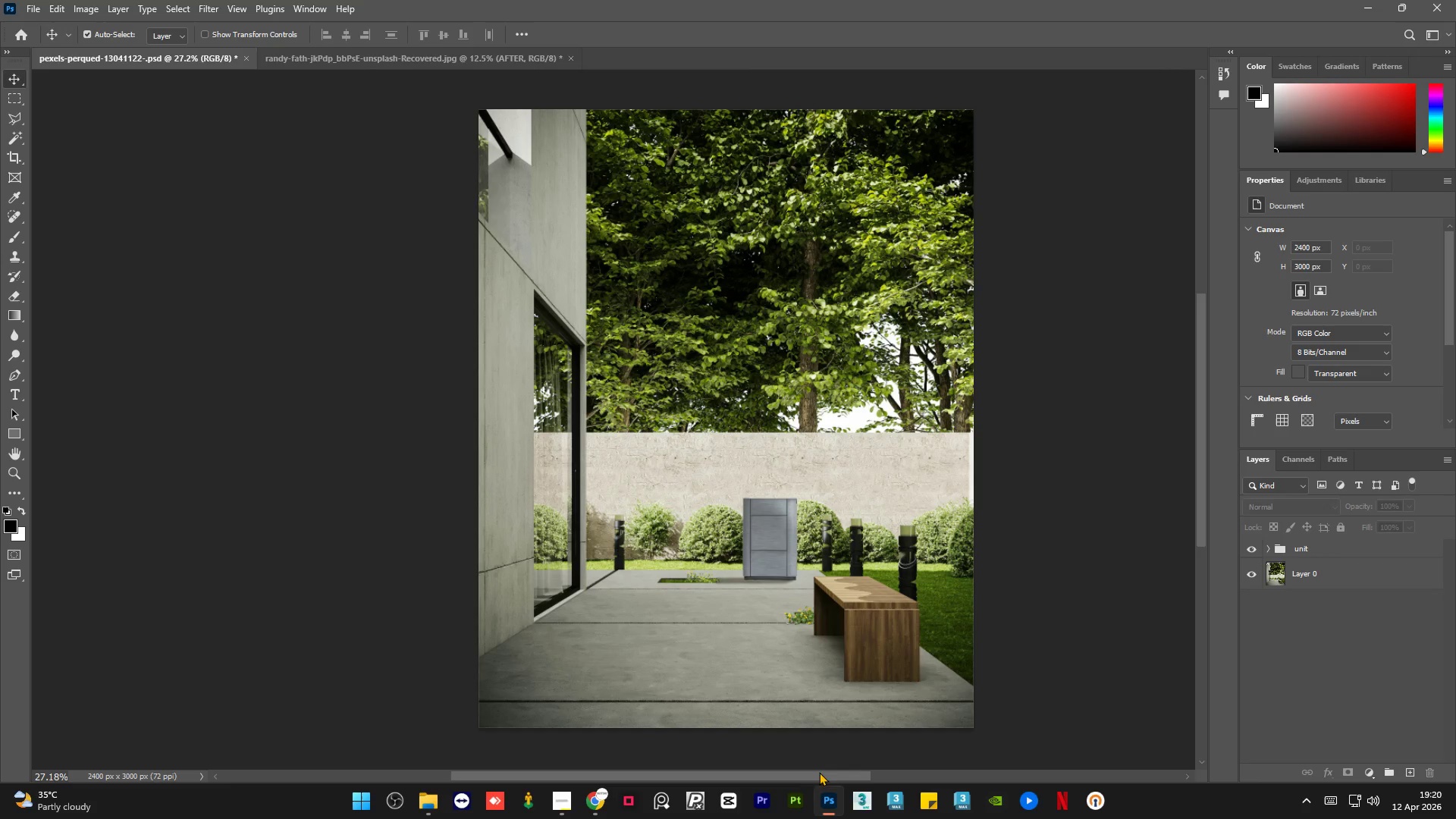 
left_click_drag(start_coordinate=[824, 774], to_coordinate=[783, 773])
 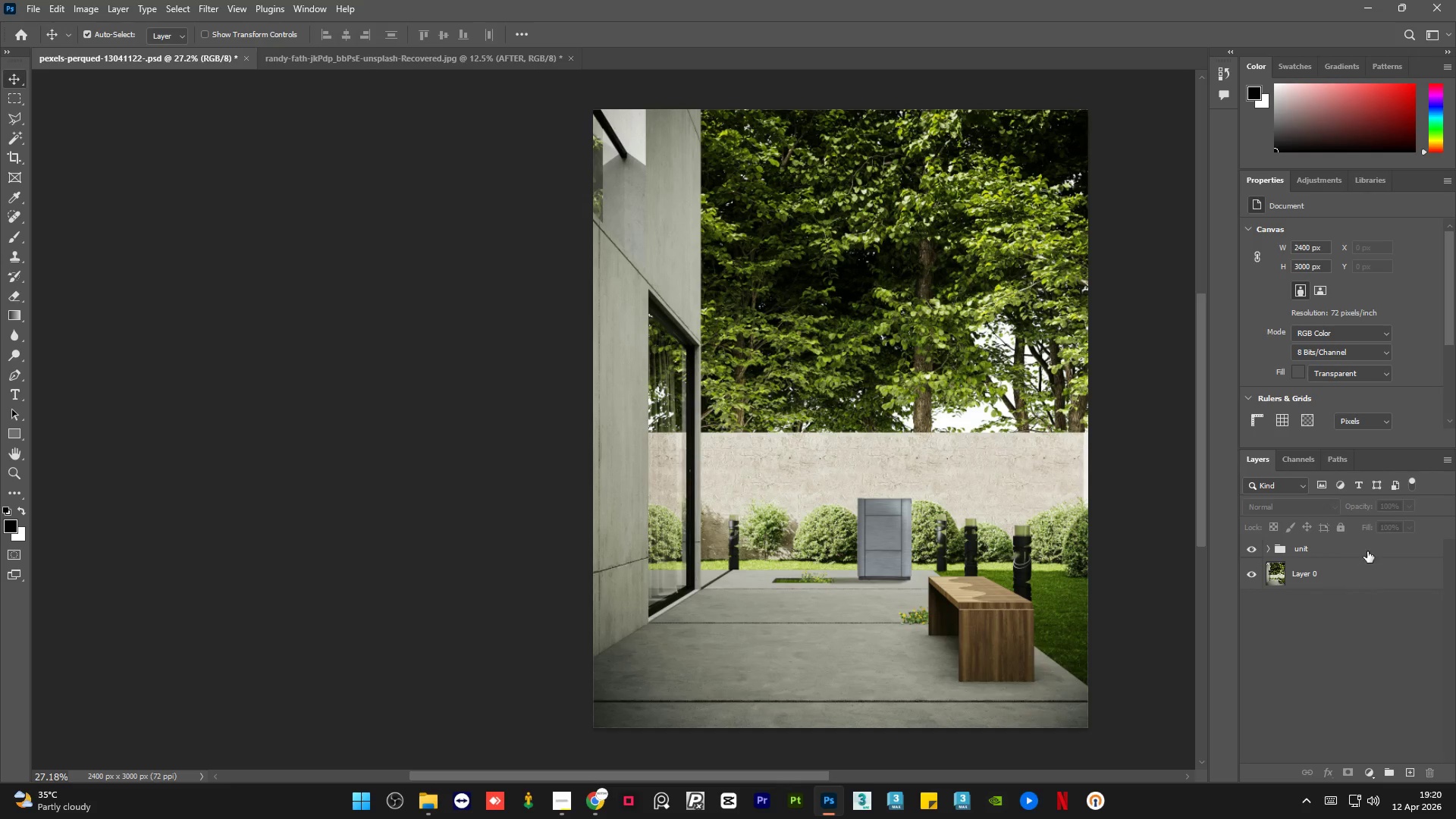 
left_click([1370, 548])
 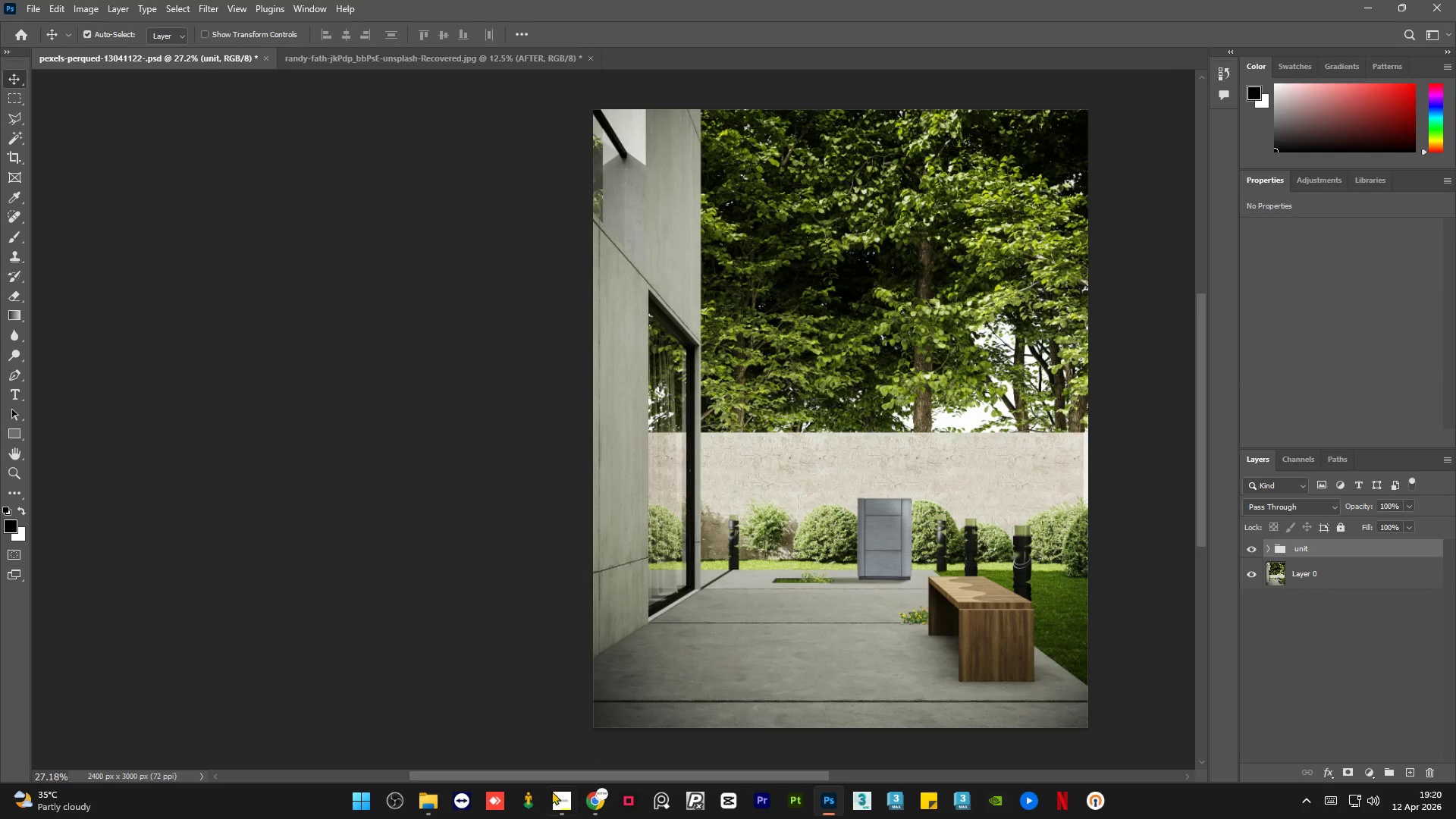 
left_click([552, 805])